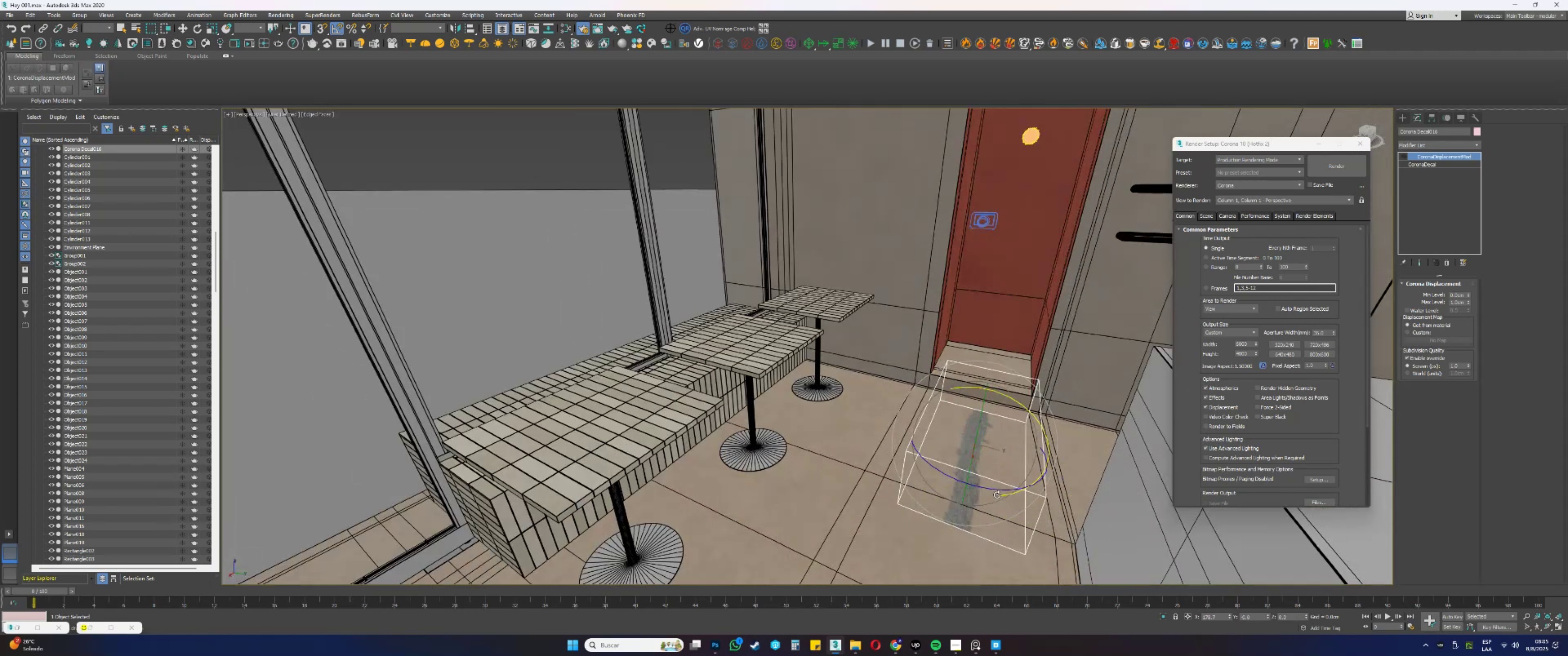 
left_click_drag(start_coordinate=[988, 487], to_coordinate=[948, 483])
 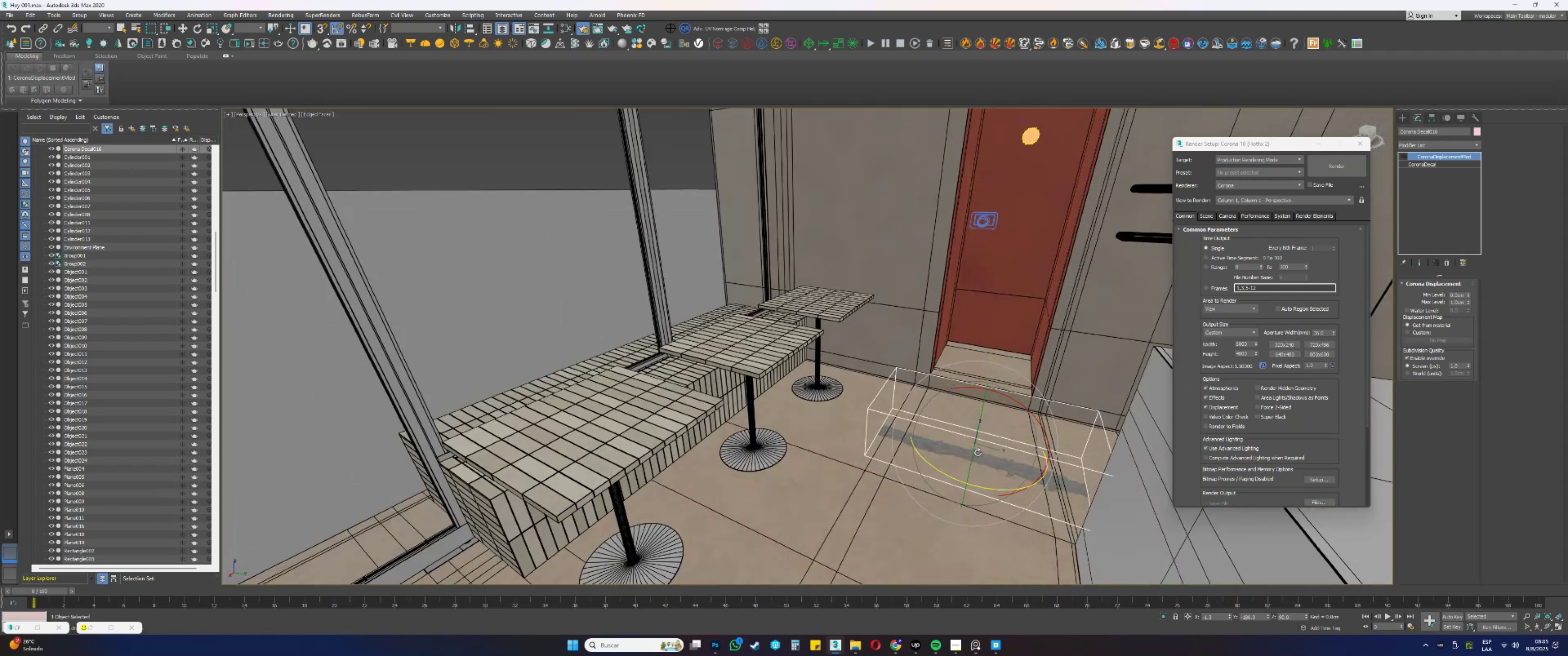 
left_click_drag(start_coordinate=[972, 452], to_coordinate=[981, 411])
 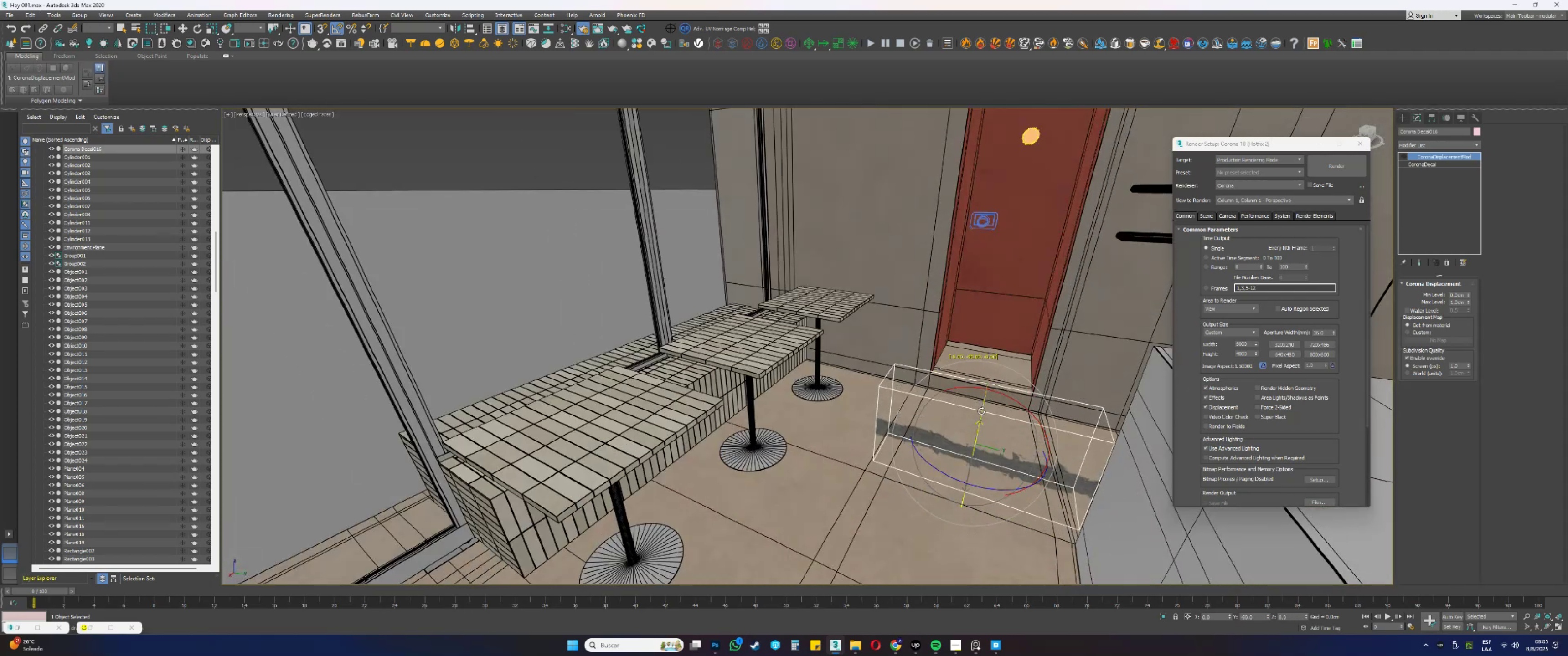 
key(W)
 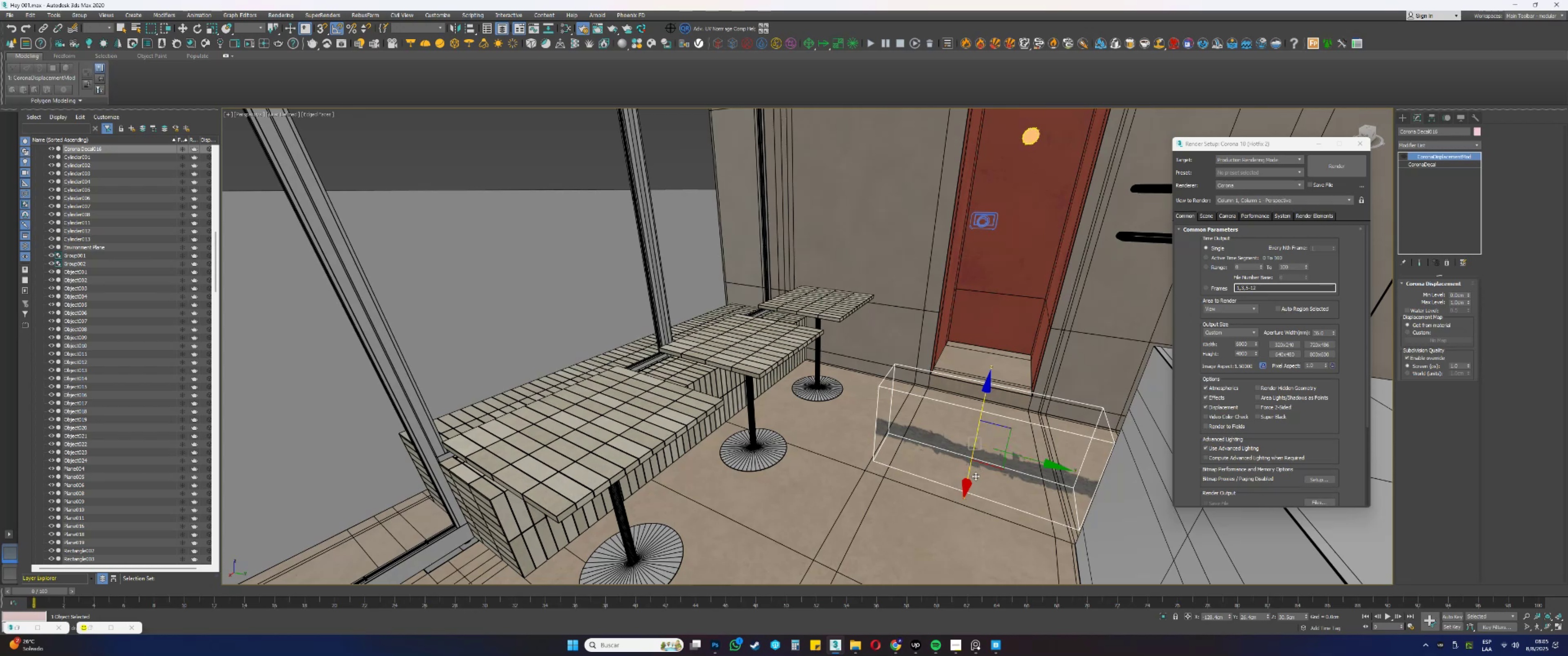 
left_click_drag(start_coordinate=[967, 477], to_coordinate=[989, 405])
 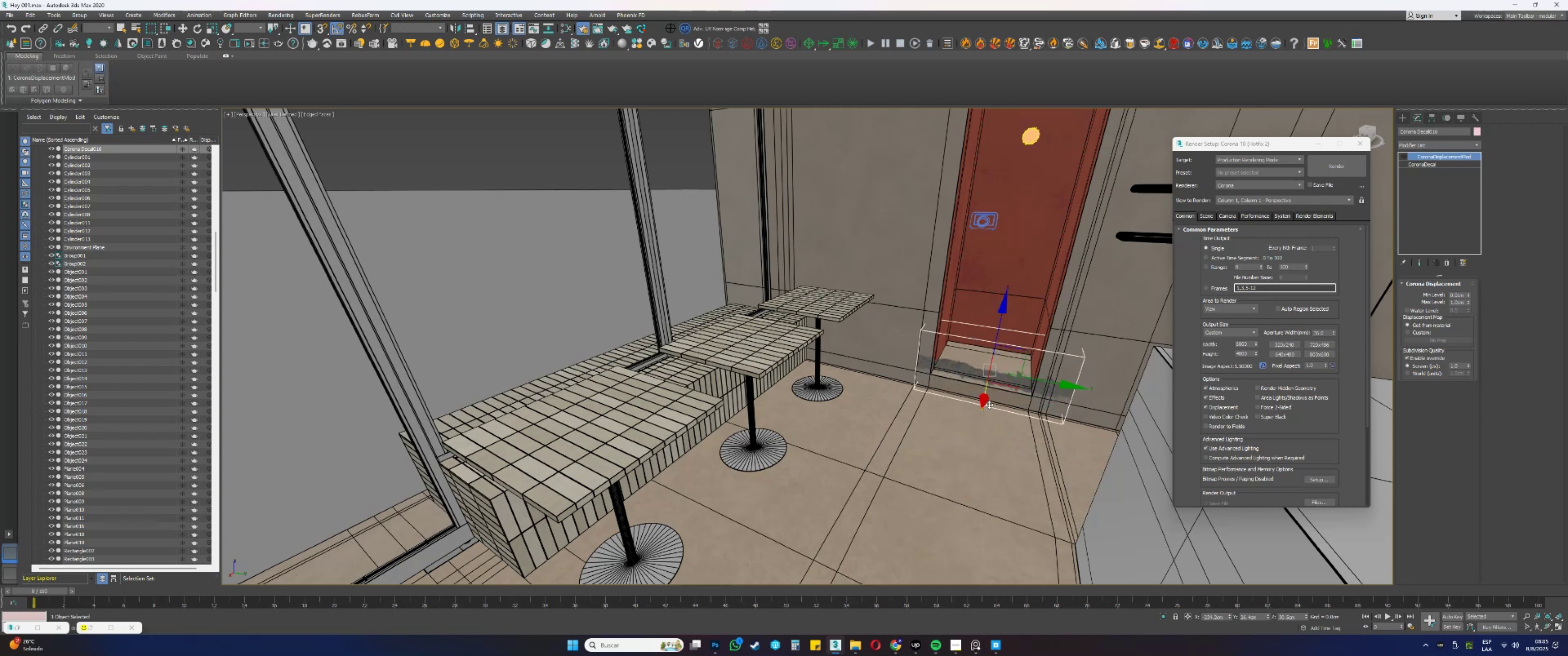 
scroll: coordinate [990, 380], scroll_direction: up, amount: 2.0
 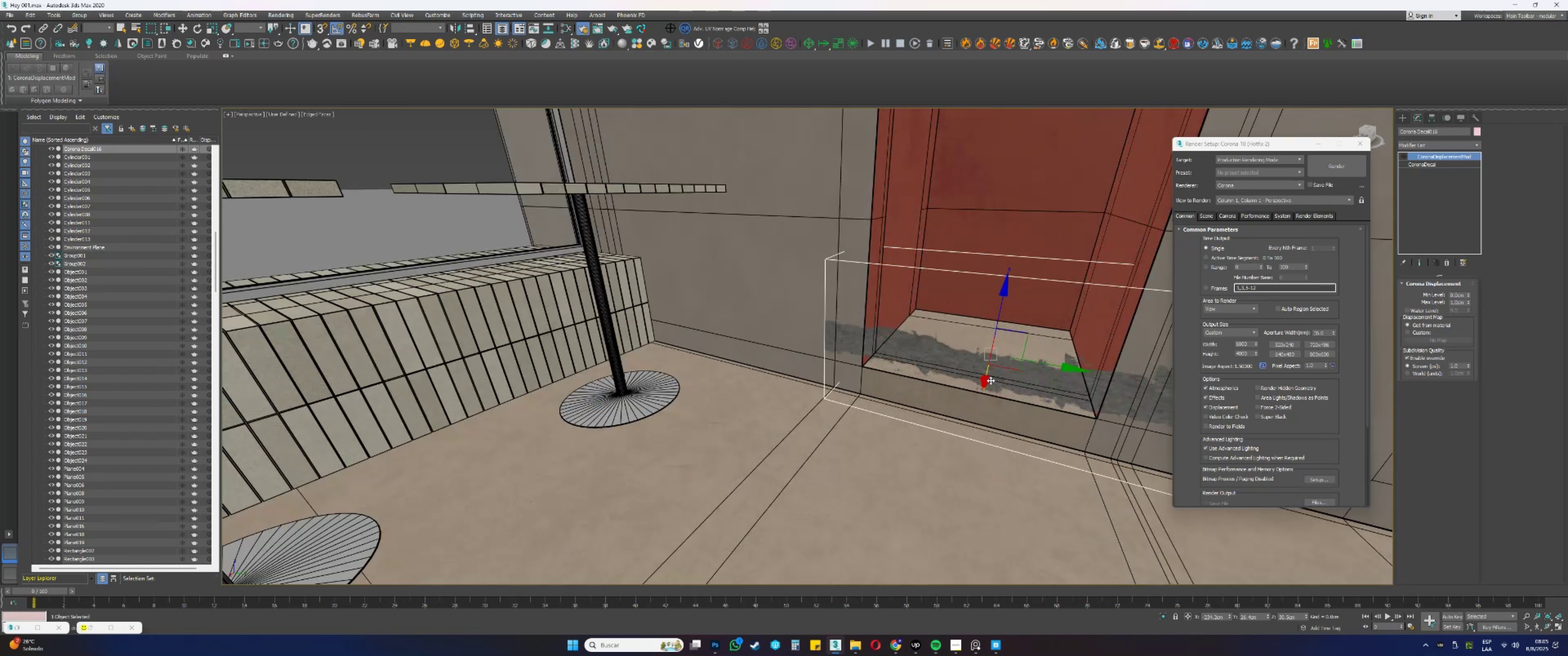 
hold_key(key=AltLeft, duration=0.37)
 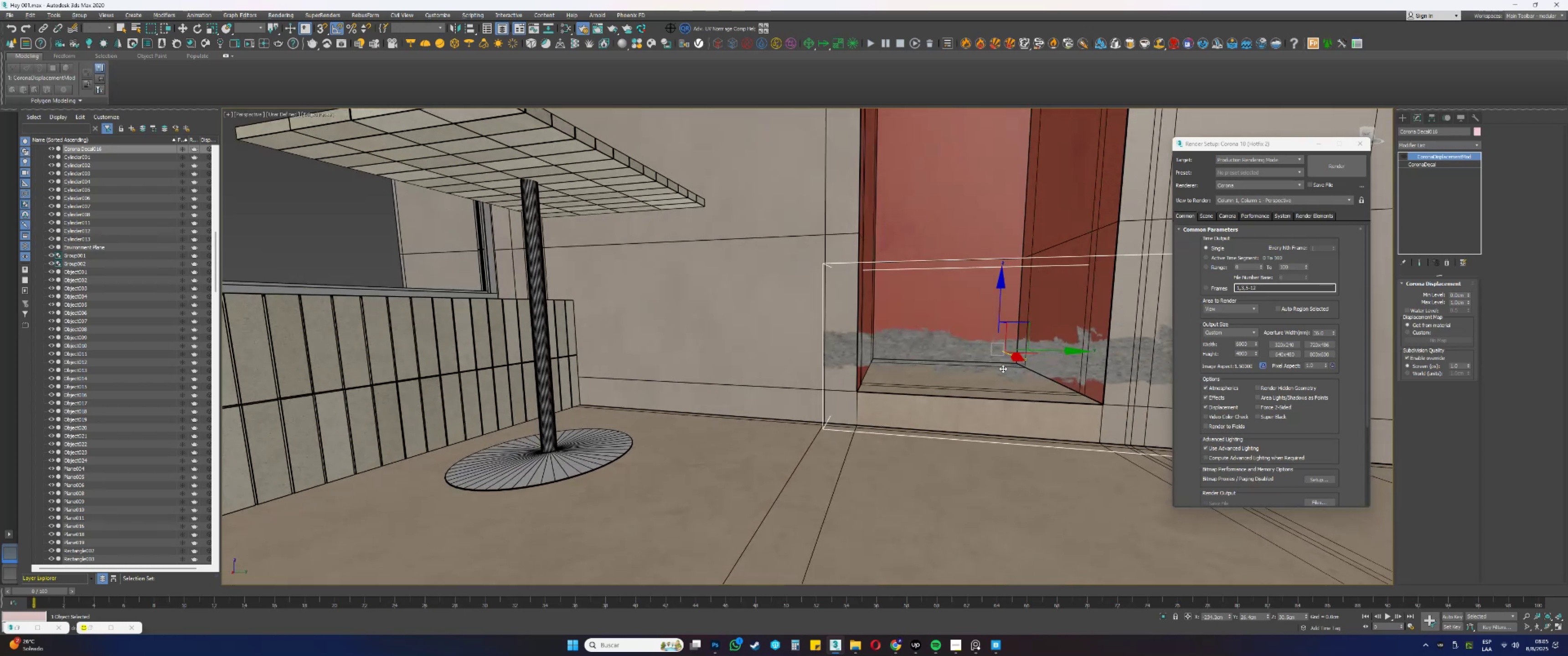 
scroll: coordinate [1007, 367], scroll_direction: up, amount: 1.0
 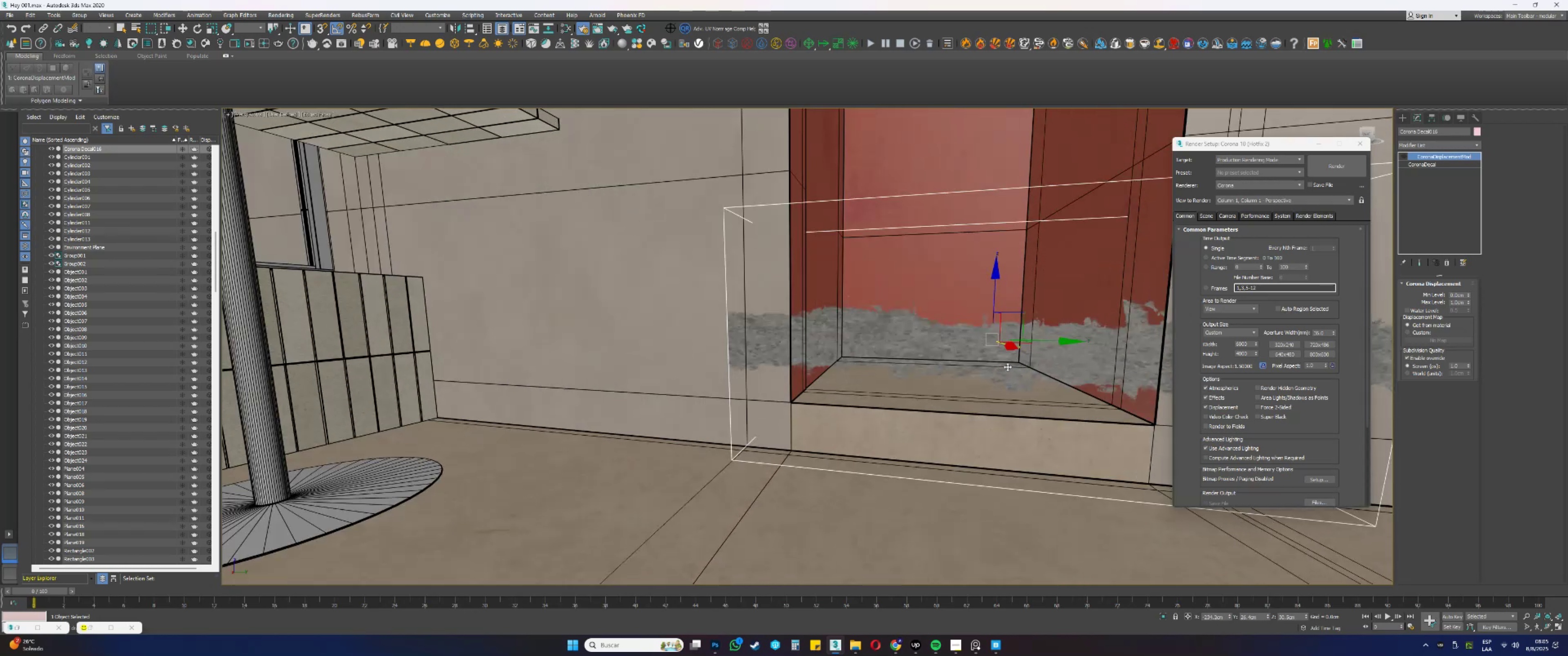 
key(Alt+AltLeft)
 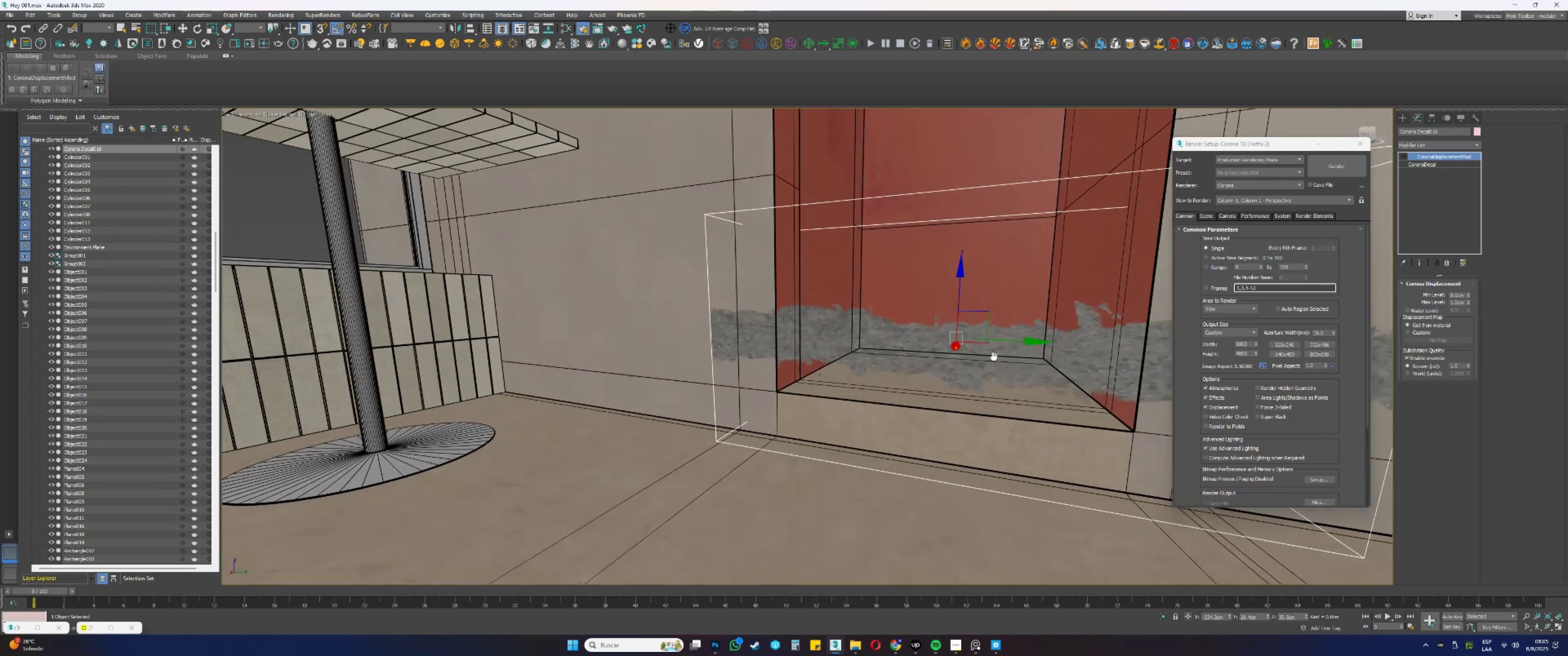 
key(Alt+AltLeft)
 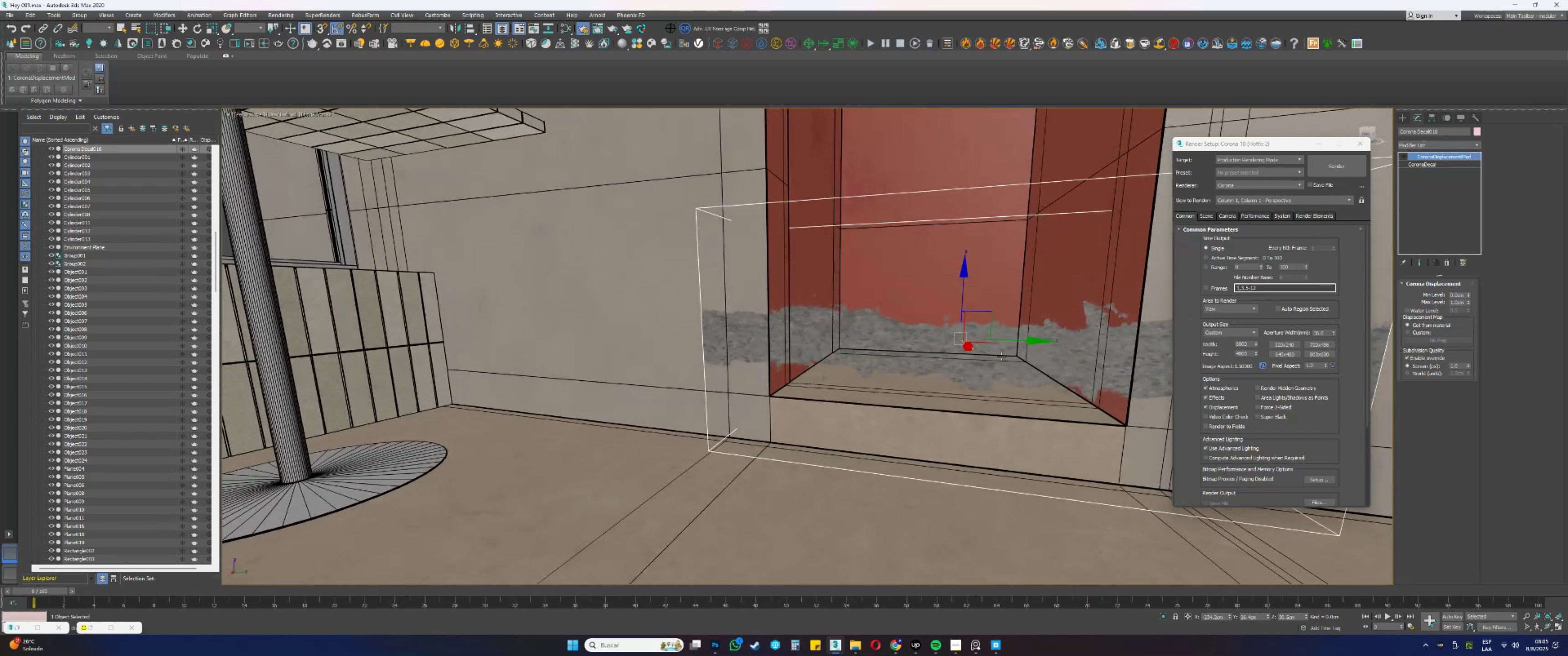 
scroll: coordinate [1001, 356], scroll_direction: down, amount: 1.0
 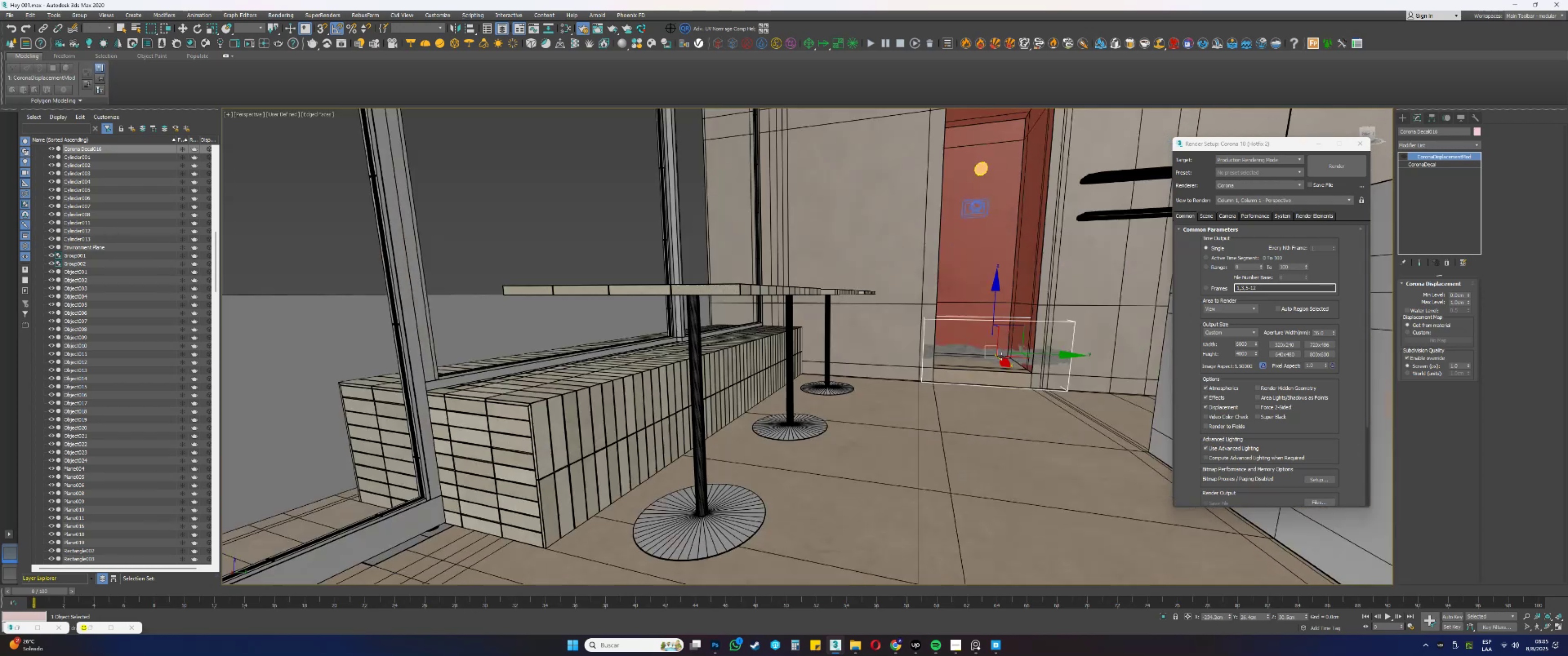 
hold_key(key=AltLeft, duration=0.35)
 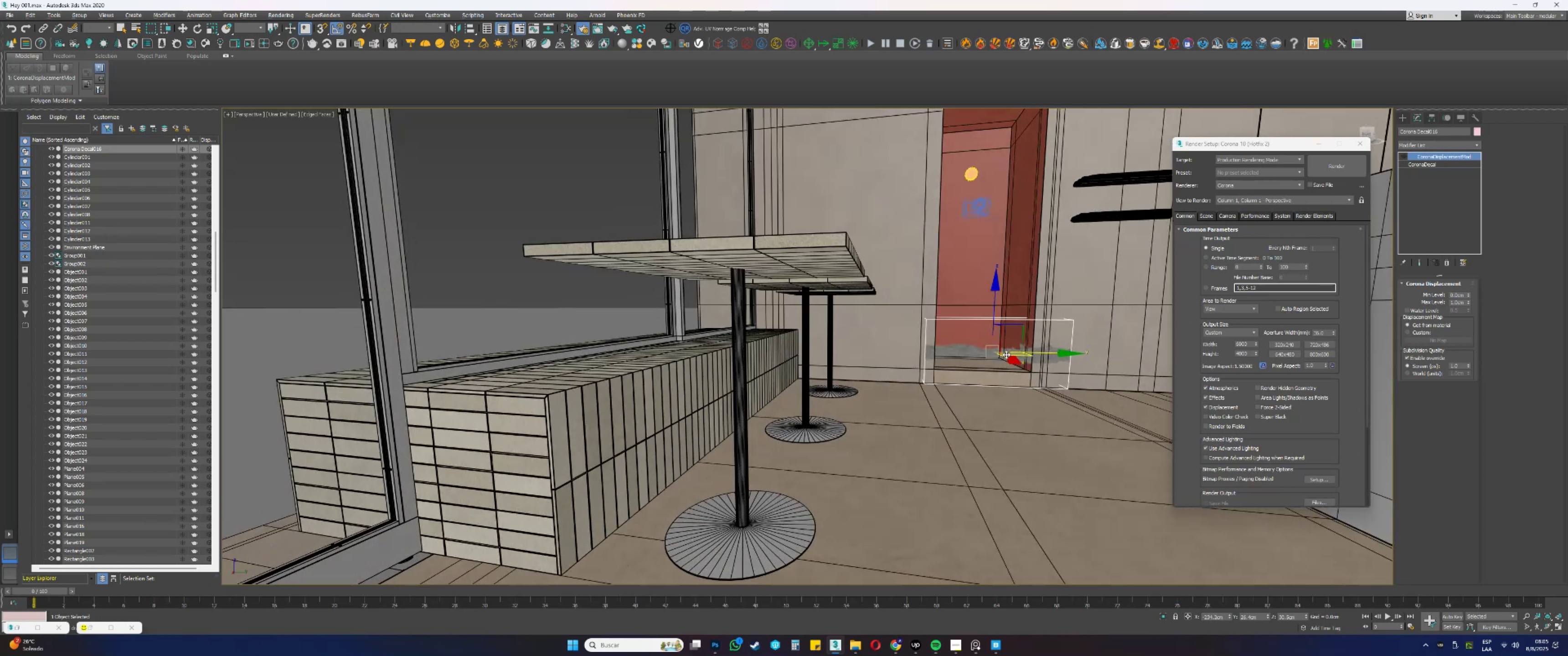 
scroll: coordinate [1006, 354], scroll_direction: up, amount: 2.0
 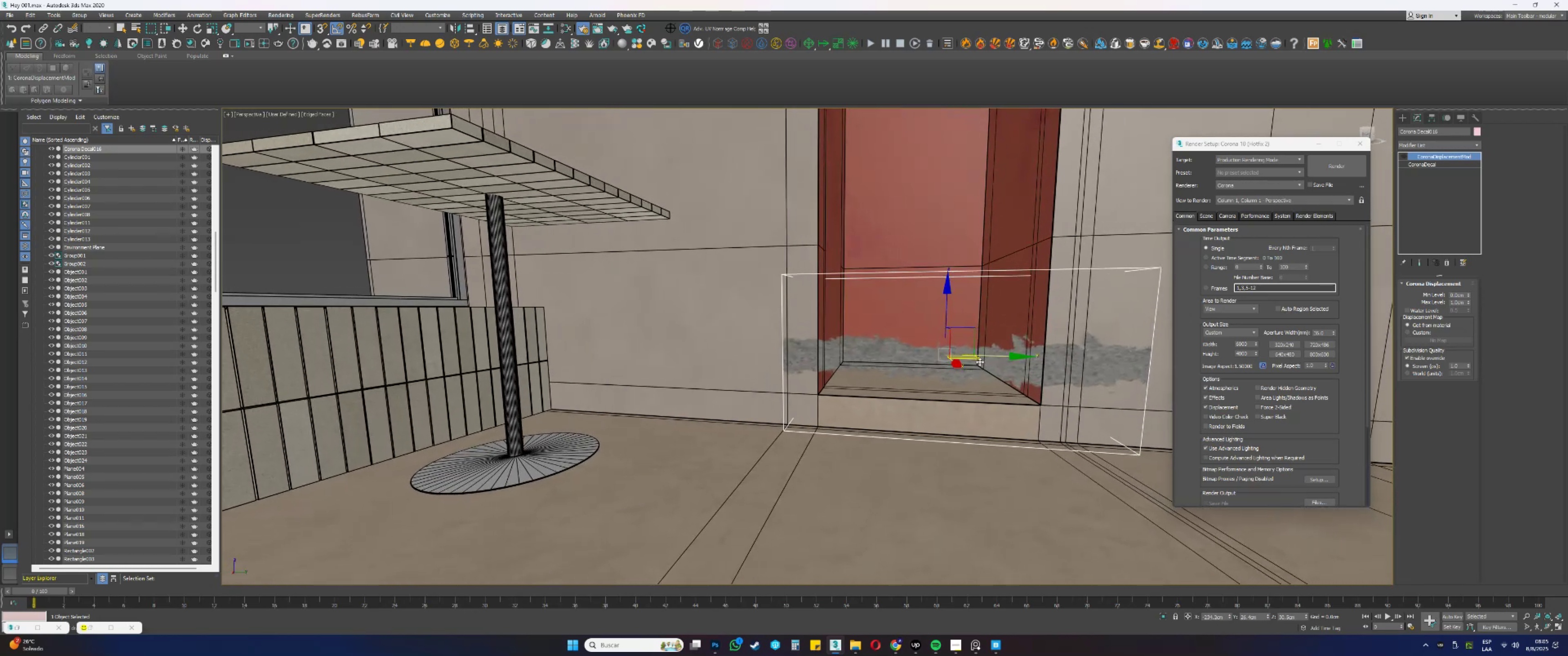 
left_click([979, 641])
 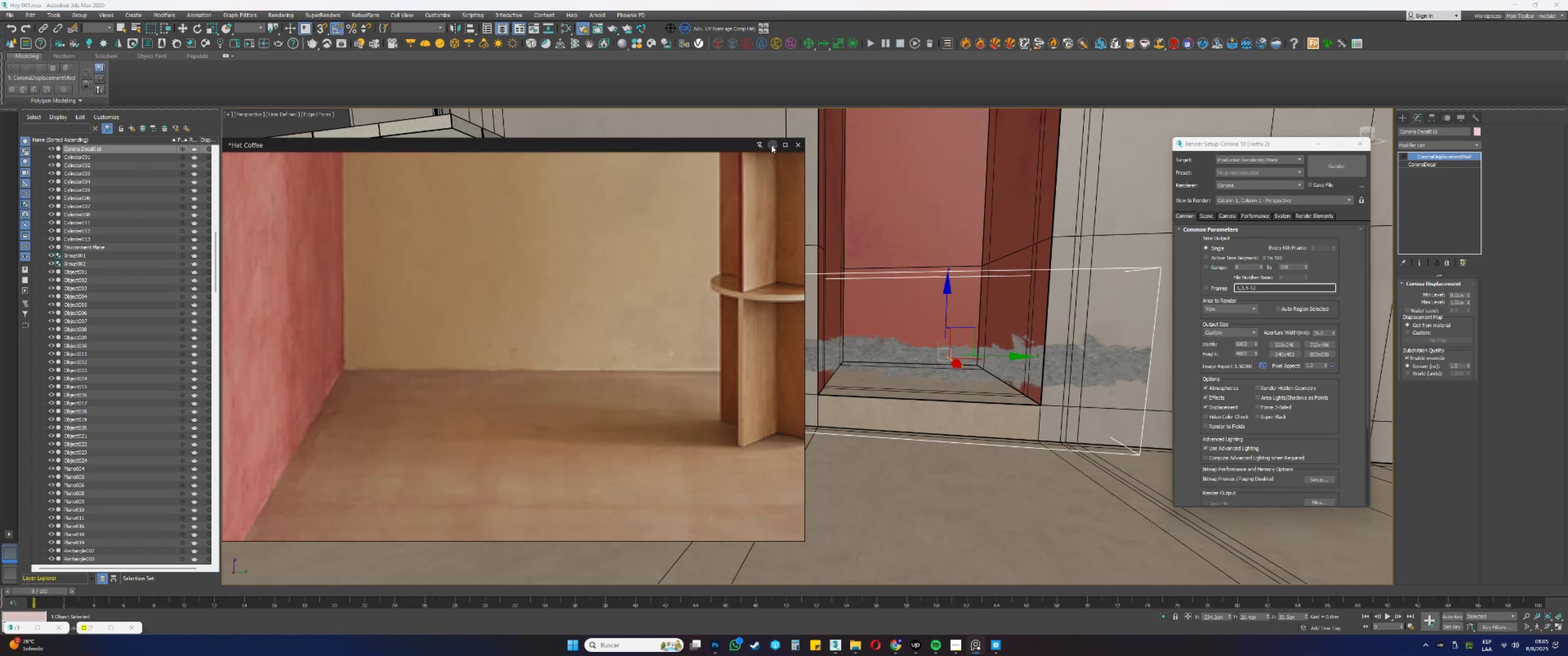 
wait(6.39)
 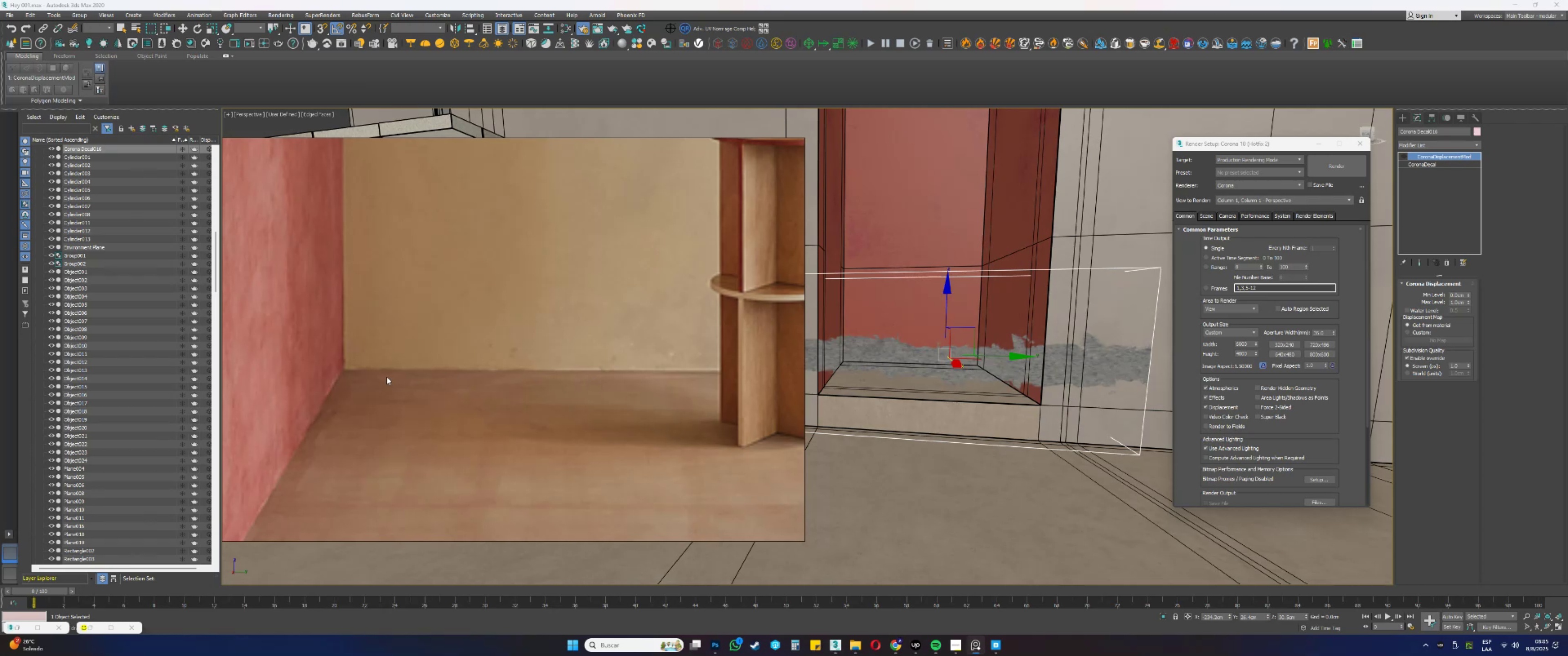 
left_click([771, 145])
 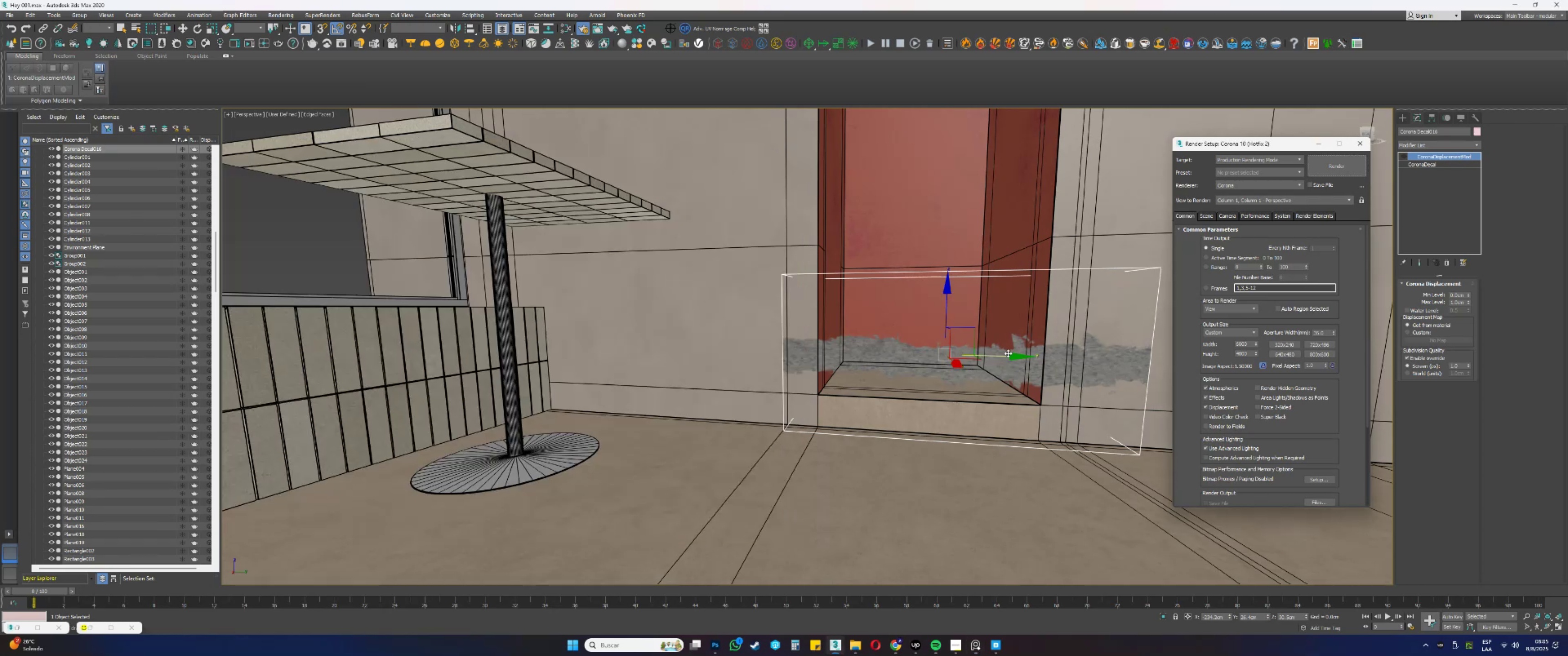 
key(M)
 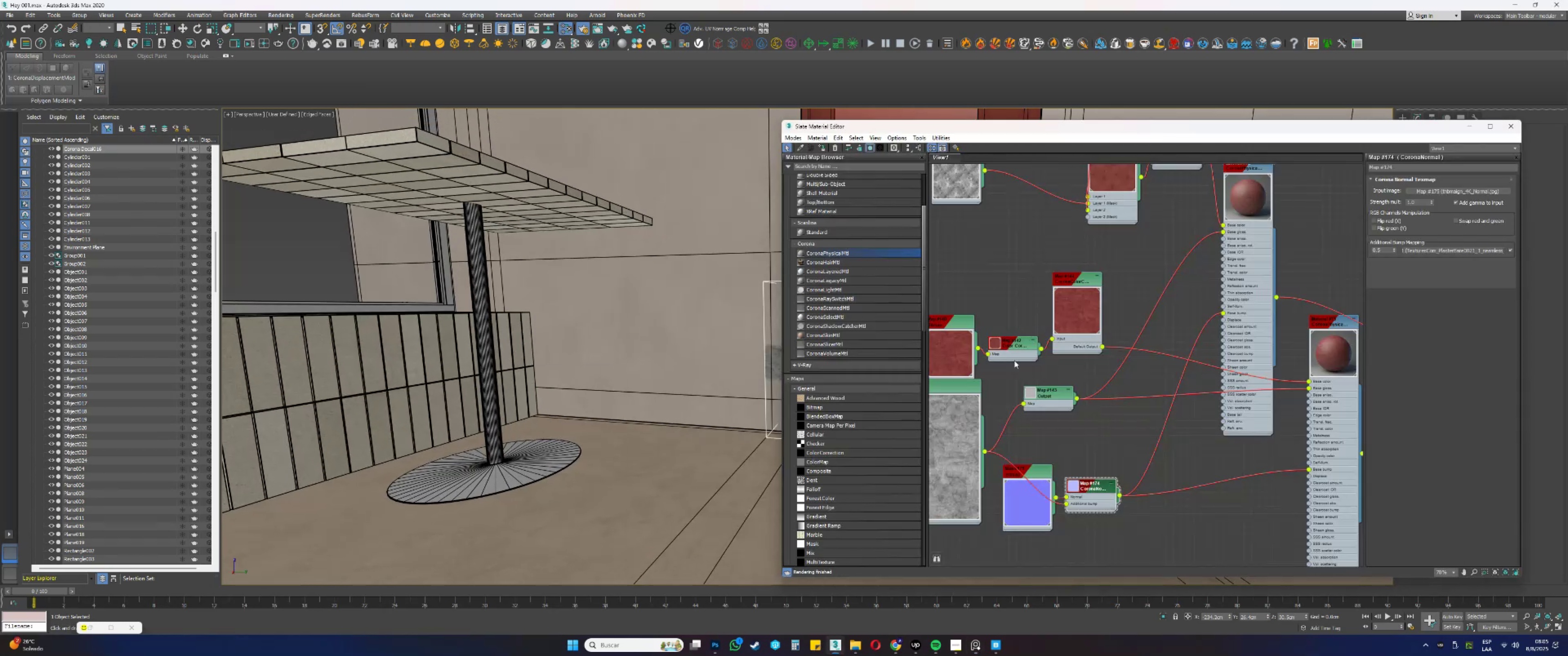 
scroll: coordinate [1093, 314], scroll_direction: down, amount: 9.0
 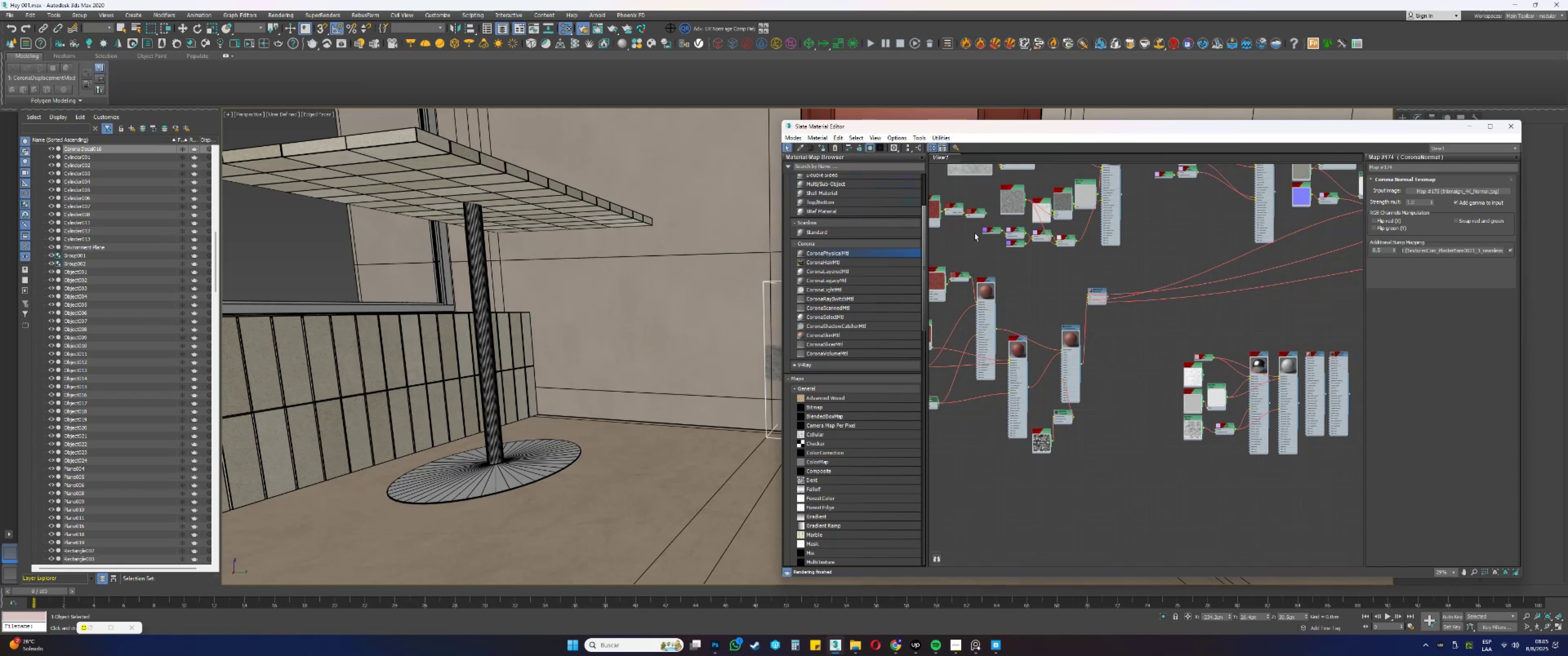 
scroll: coordinate [1074, 309], scroll_direction: up, amount: 8.0
 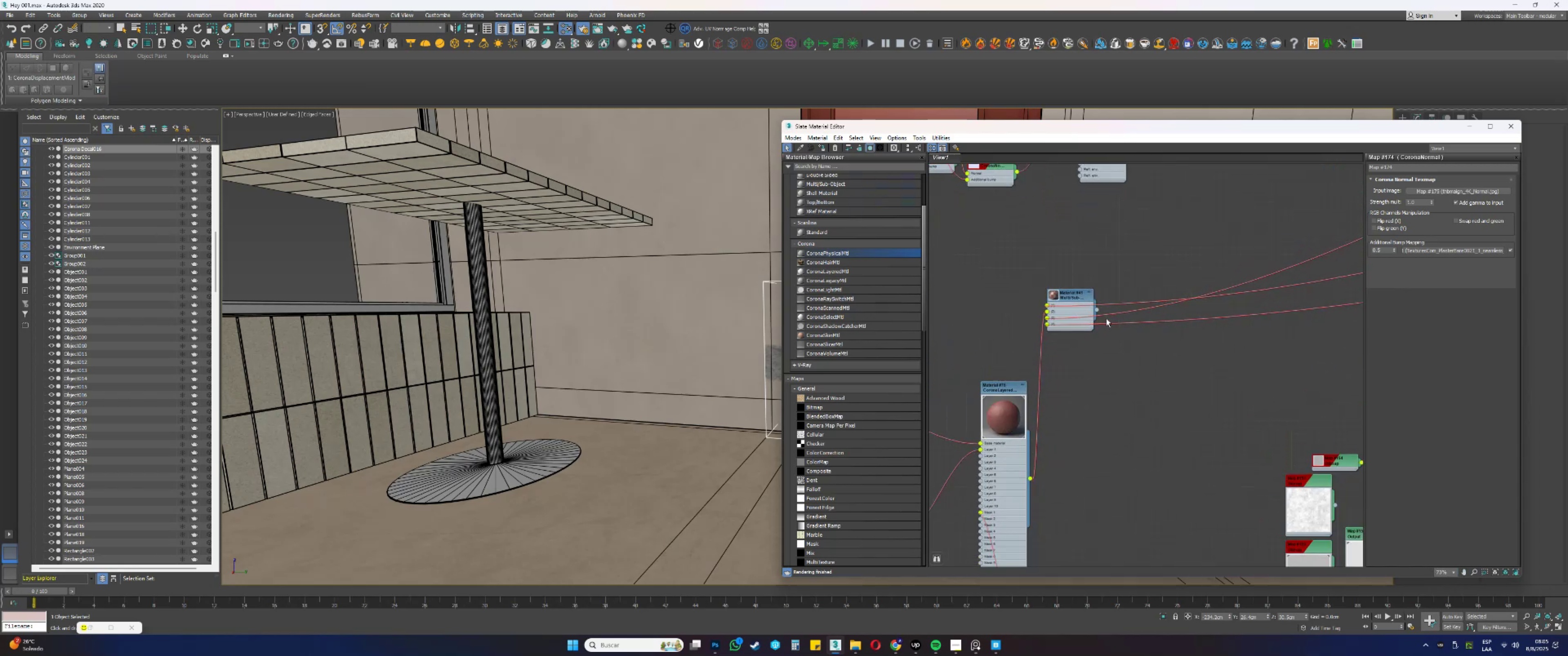 
left_click([1116, 312])
 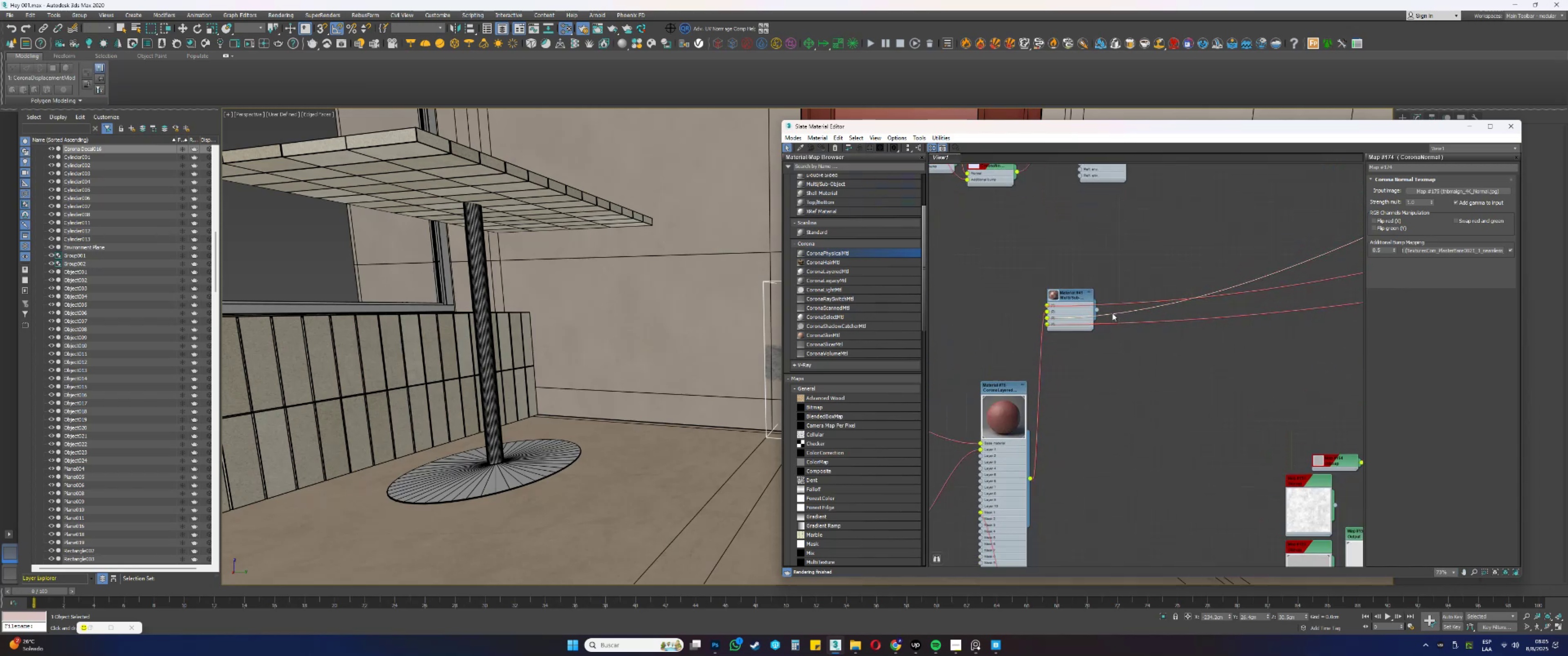 
scroll: coordinate [1113, 318], scroll_direction: down, amount: 7.0
 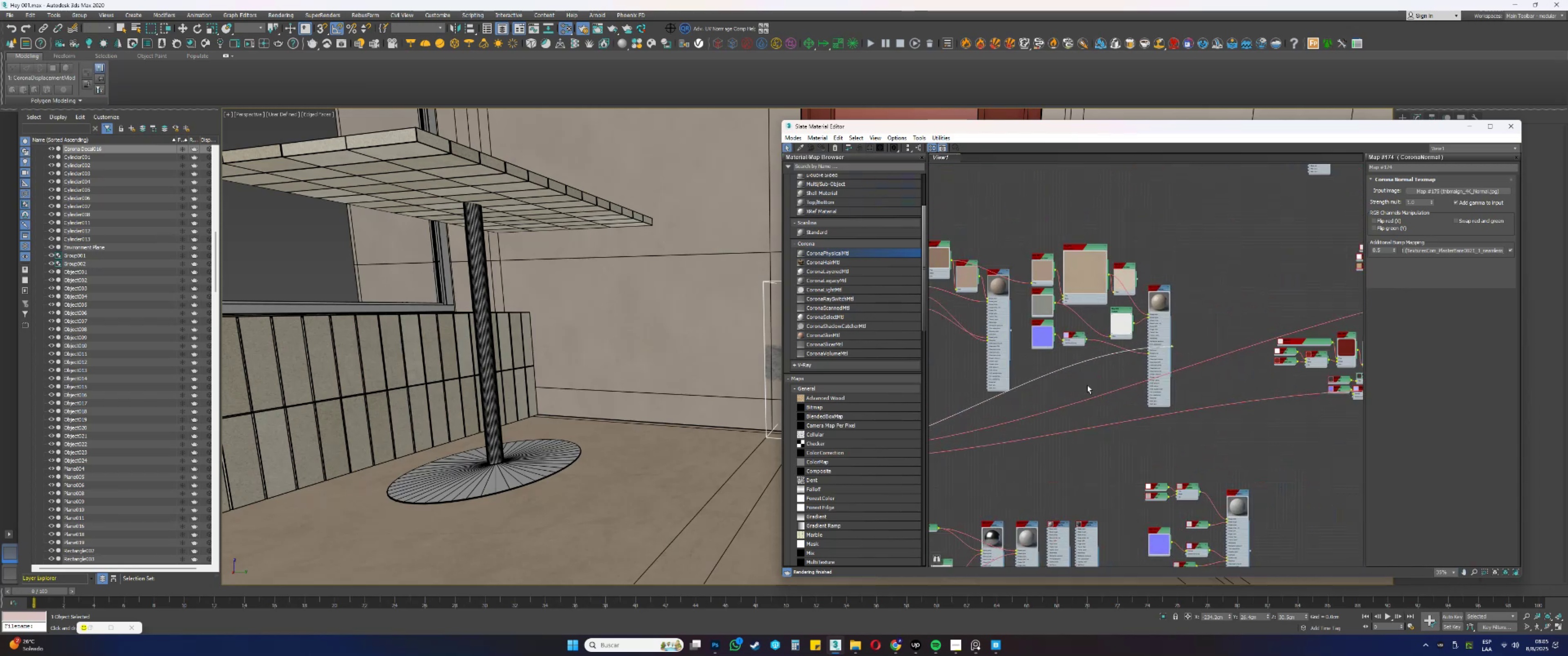 
scroll: coordinate [1015, 241], scroll_direction: up, amount: 12.0
 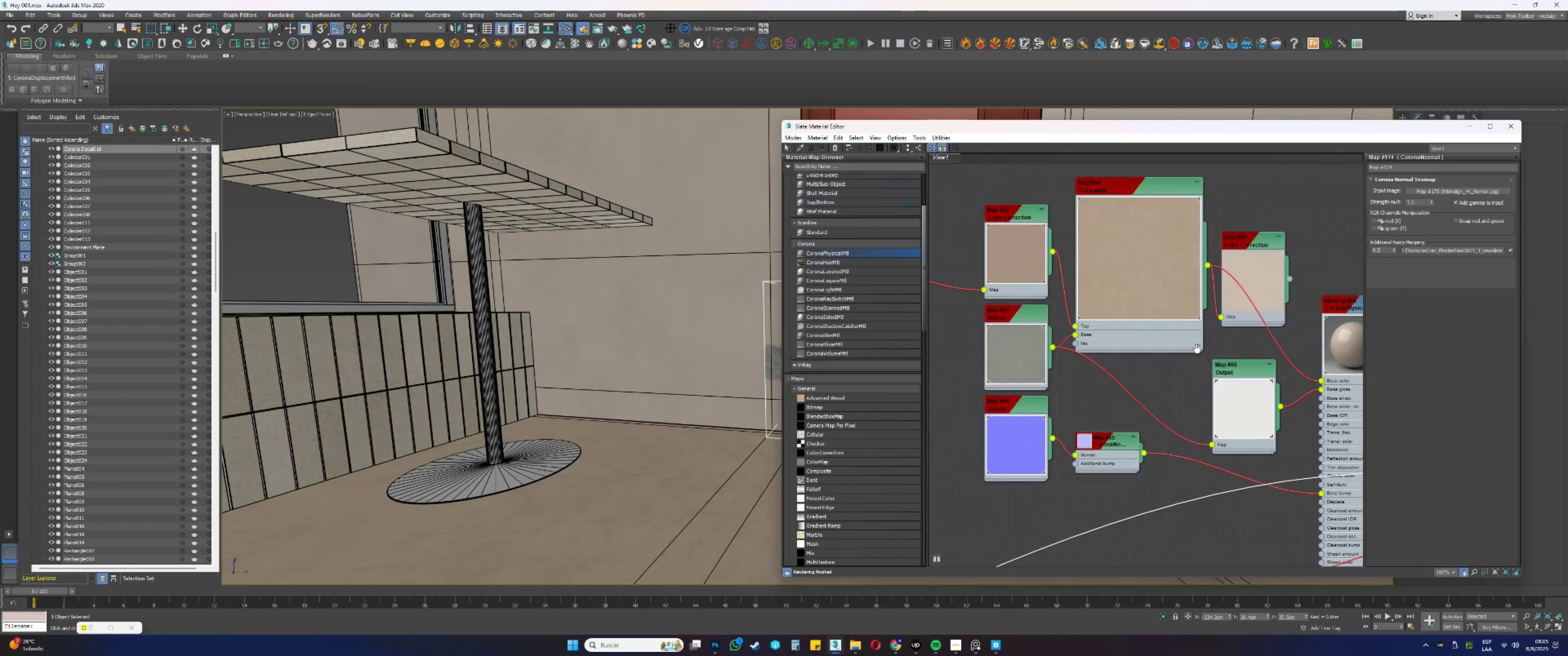 
scroll: coordinate [1171, 316], scroll_direction: down, amount: 2.0
 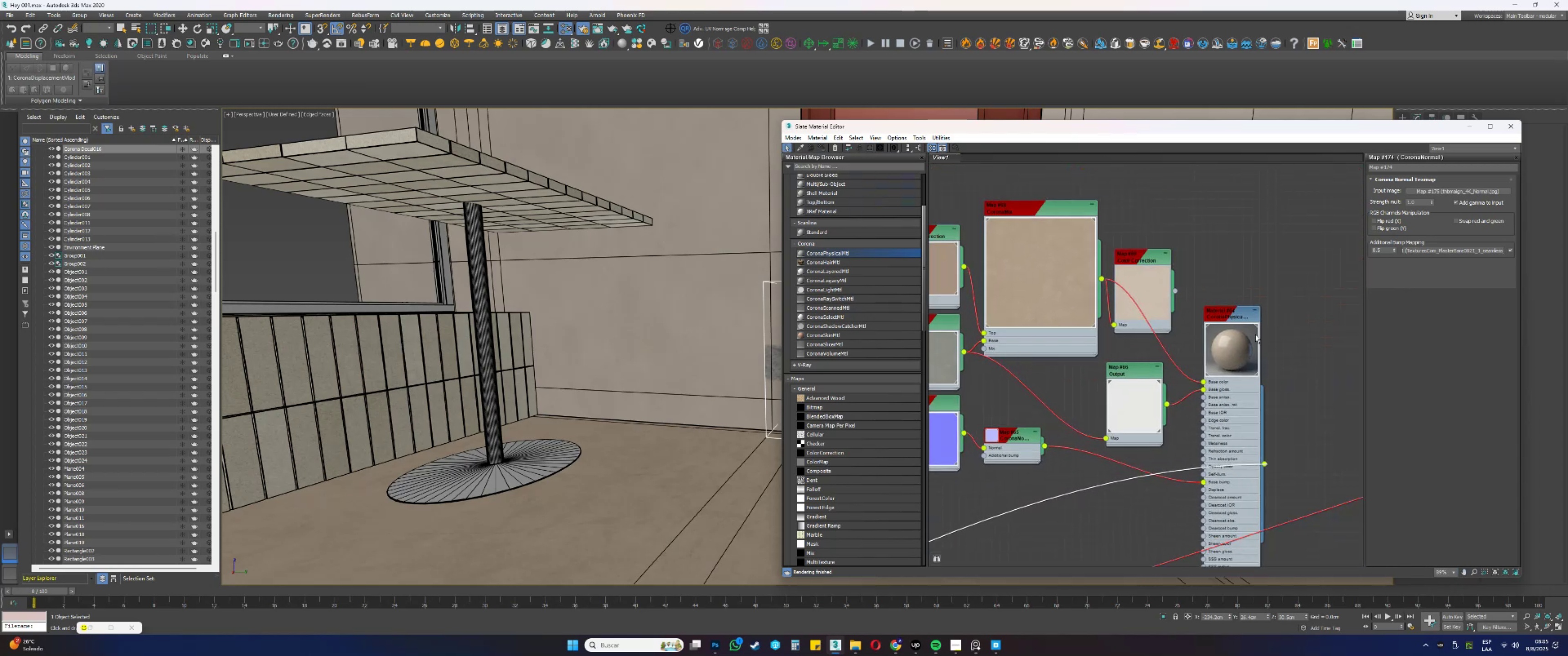 
left_click([1225, 345])
 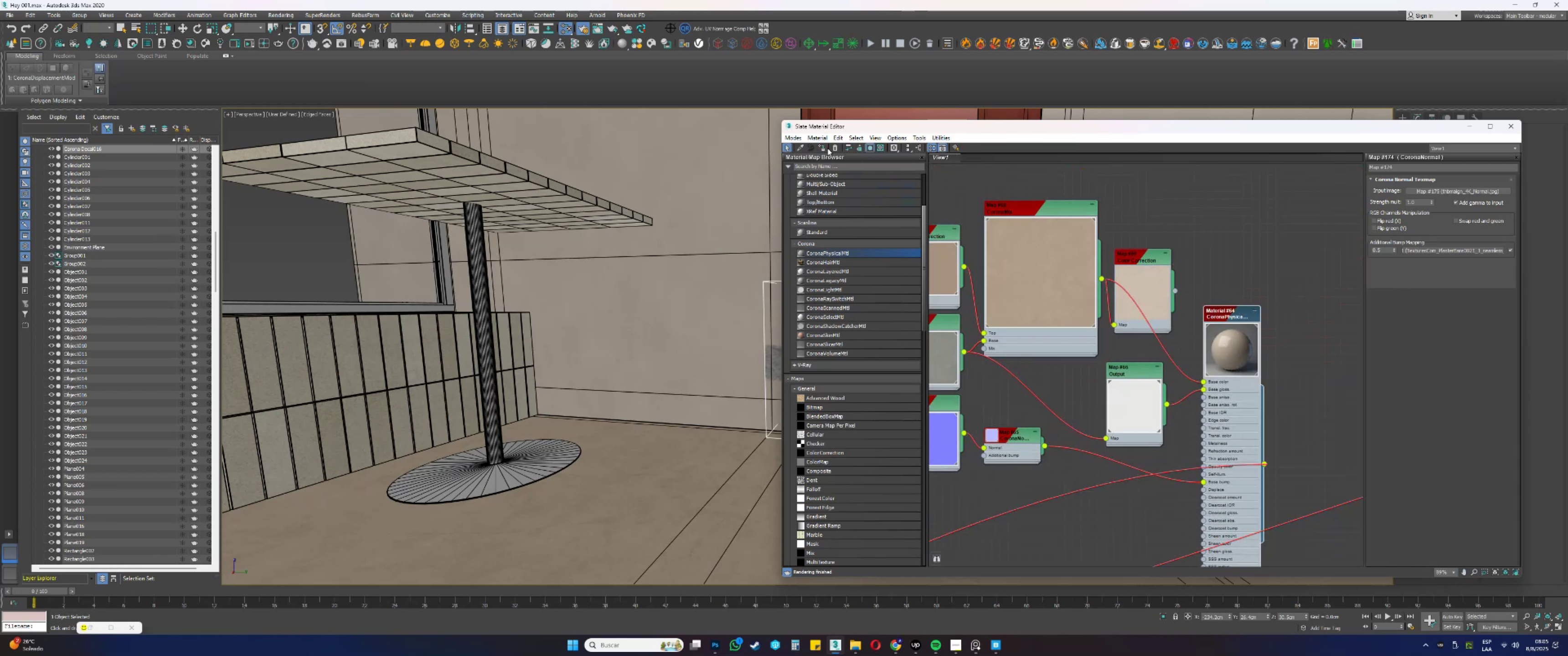 
left_click([822, 149])
 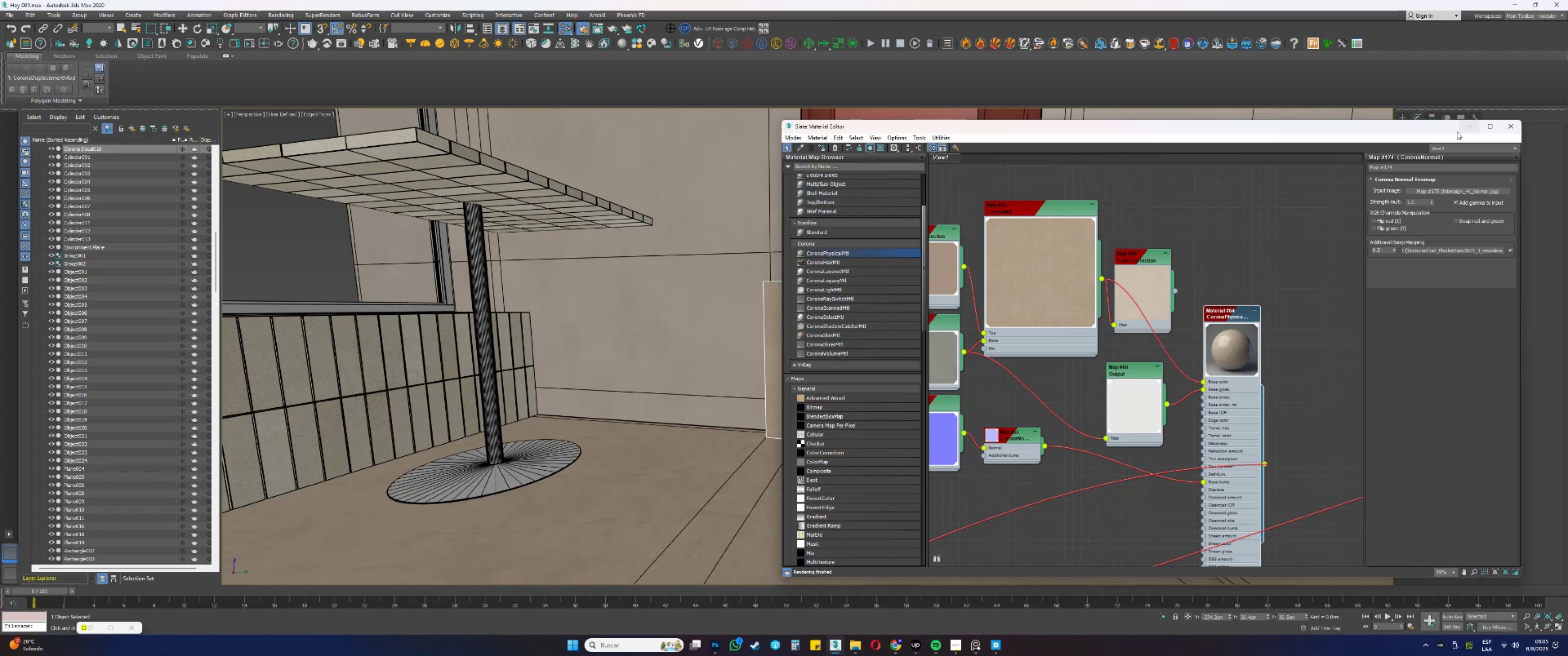 
scroll: coordinate [1057, 300], scroll_direction: down, amount: 10.0
 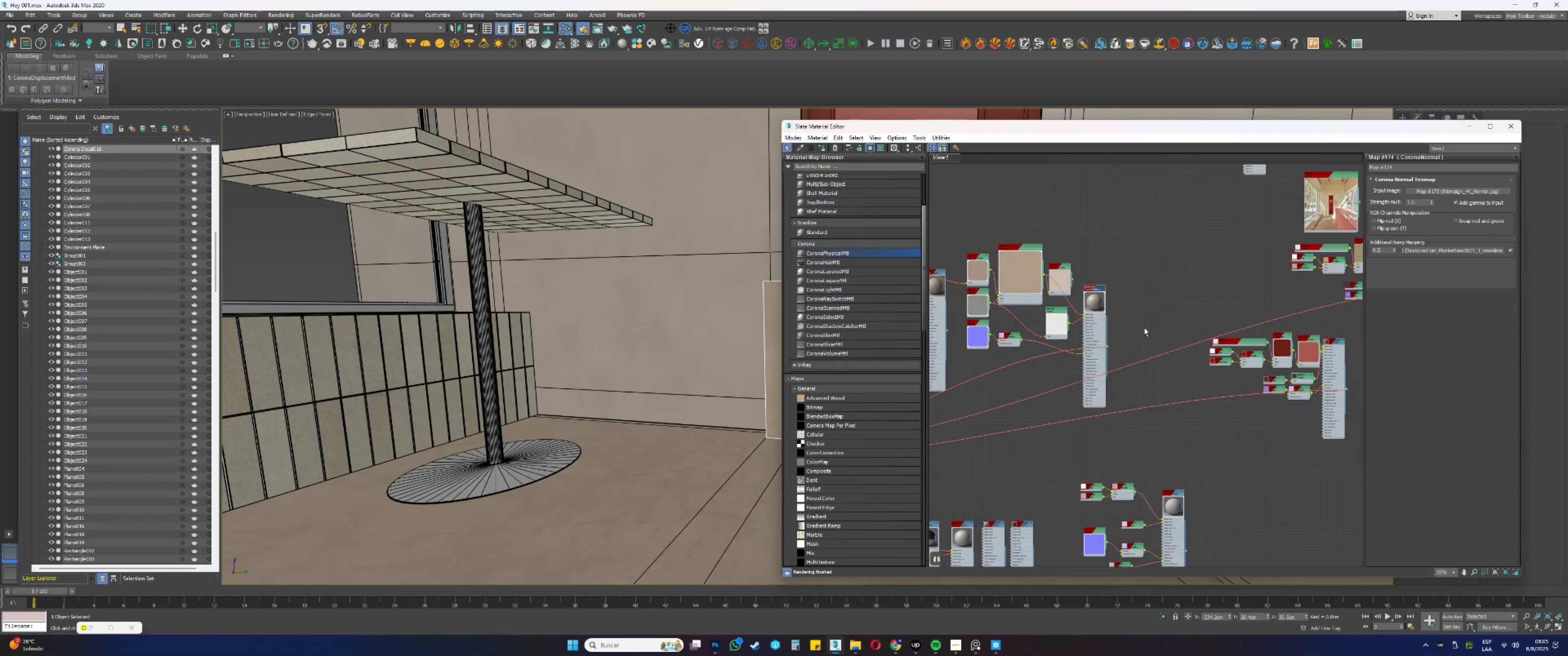 
scroll: coordinate [1067, 308], scroll_direction: up, amount: 3.0
 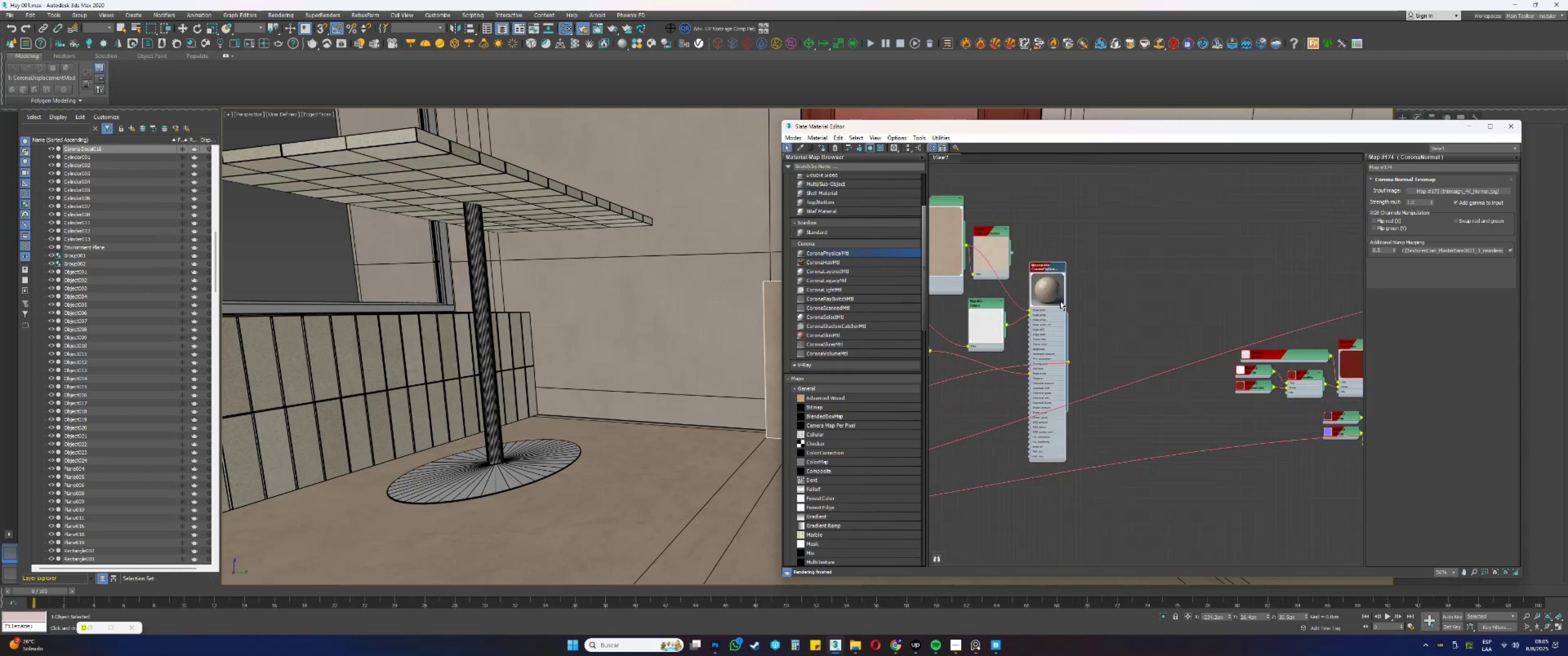 
key(Shift+ShiftLeft)
 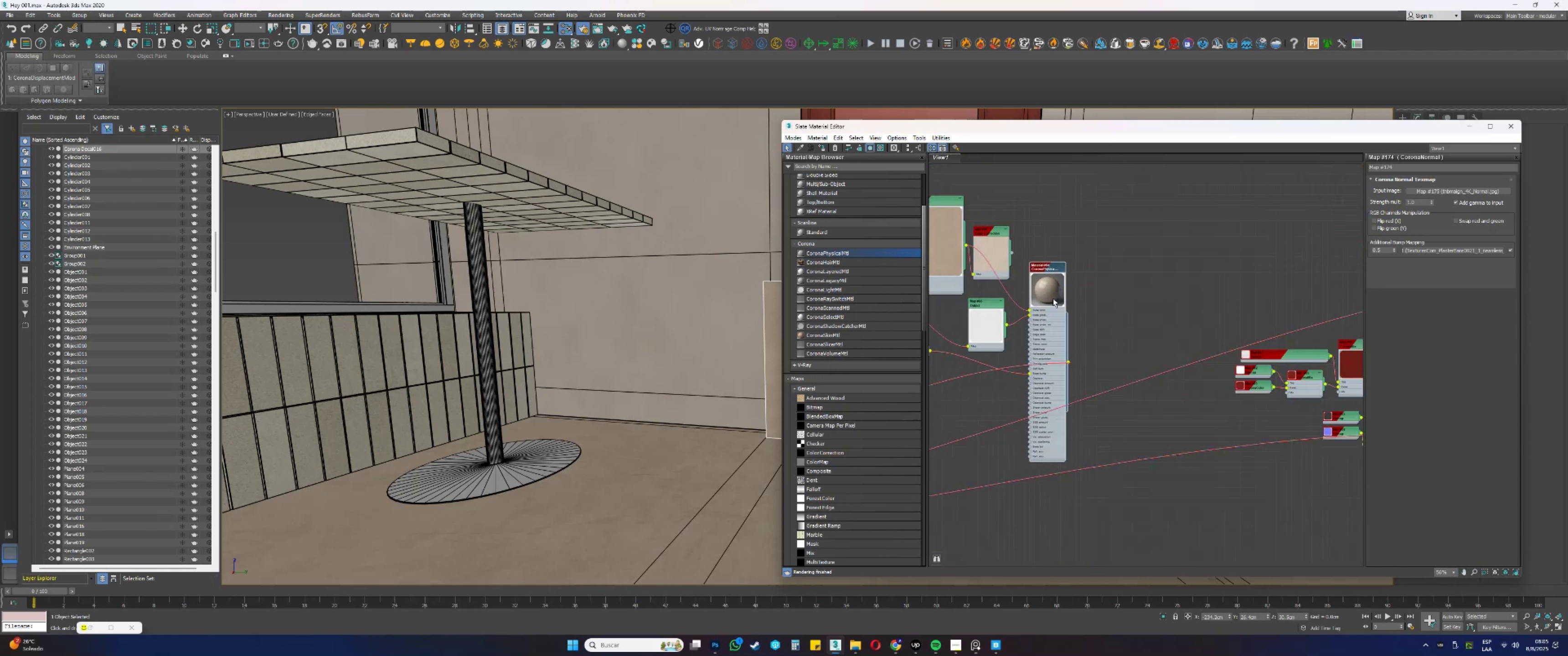 
left_click_drag(start_coordinate=[1052, 297], to_coordinate=[1136, 292])
 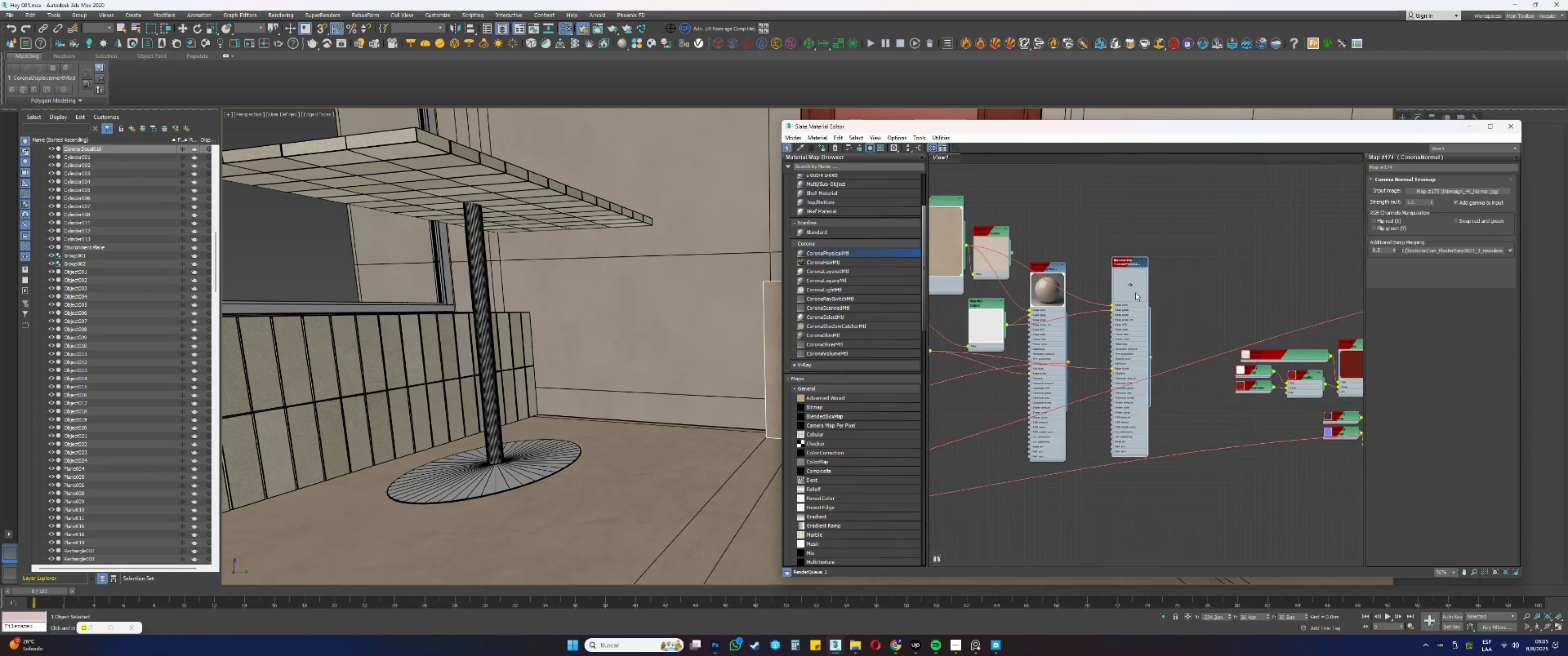 
scroll: coordinate [1151, 299], scroll_direction: down, amount: 7.0
 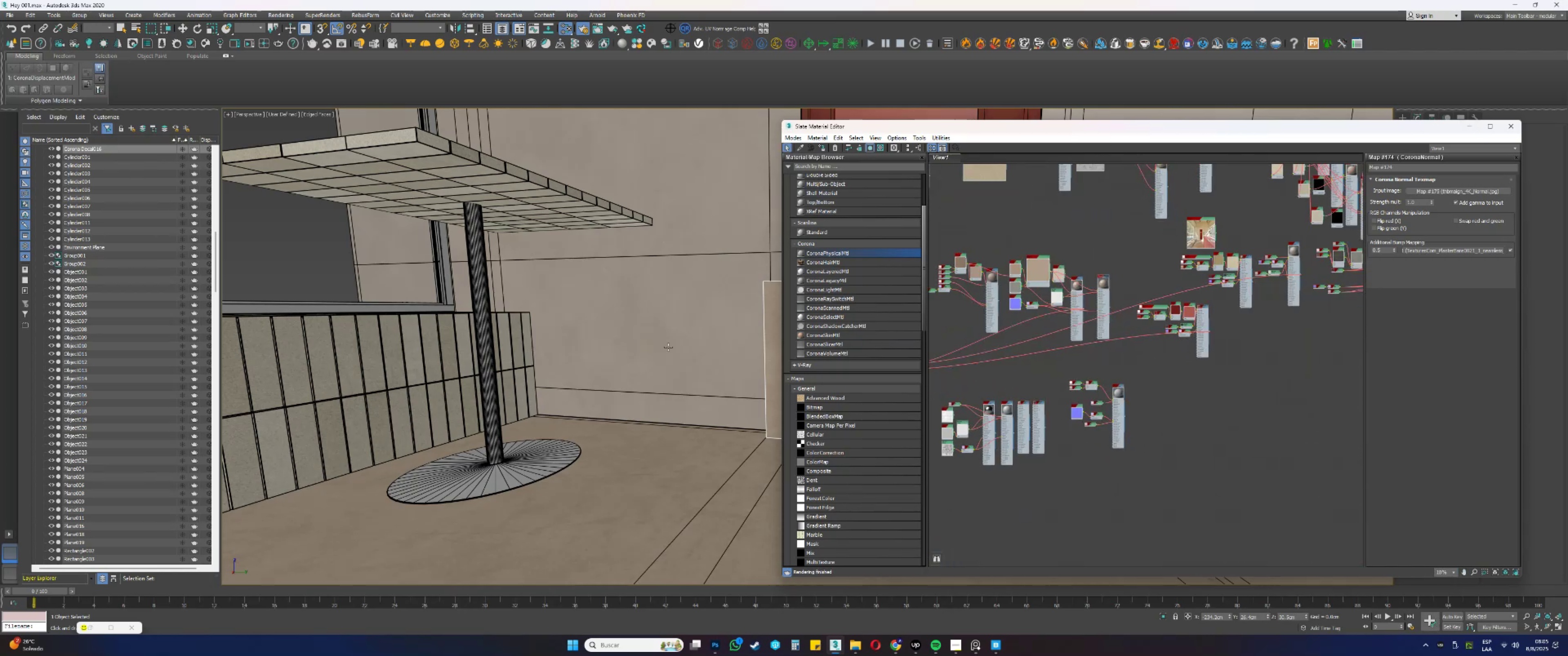 
key(Control+ControlLeft)
 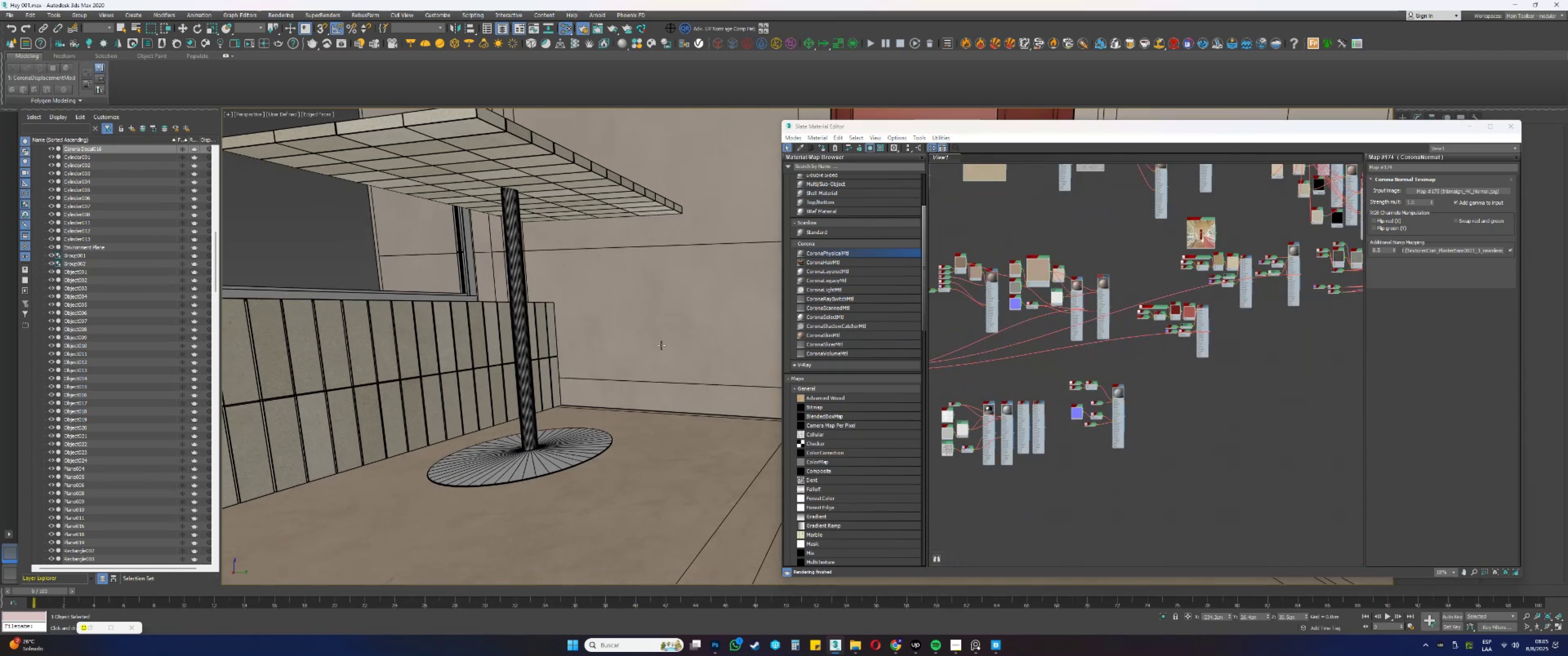 
key(Control+Z)
 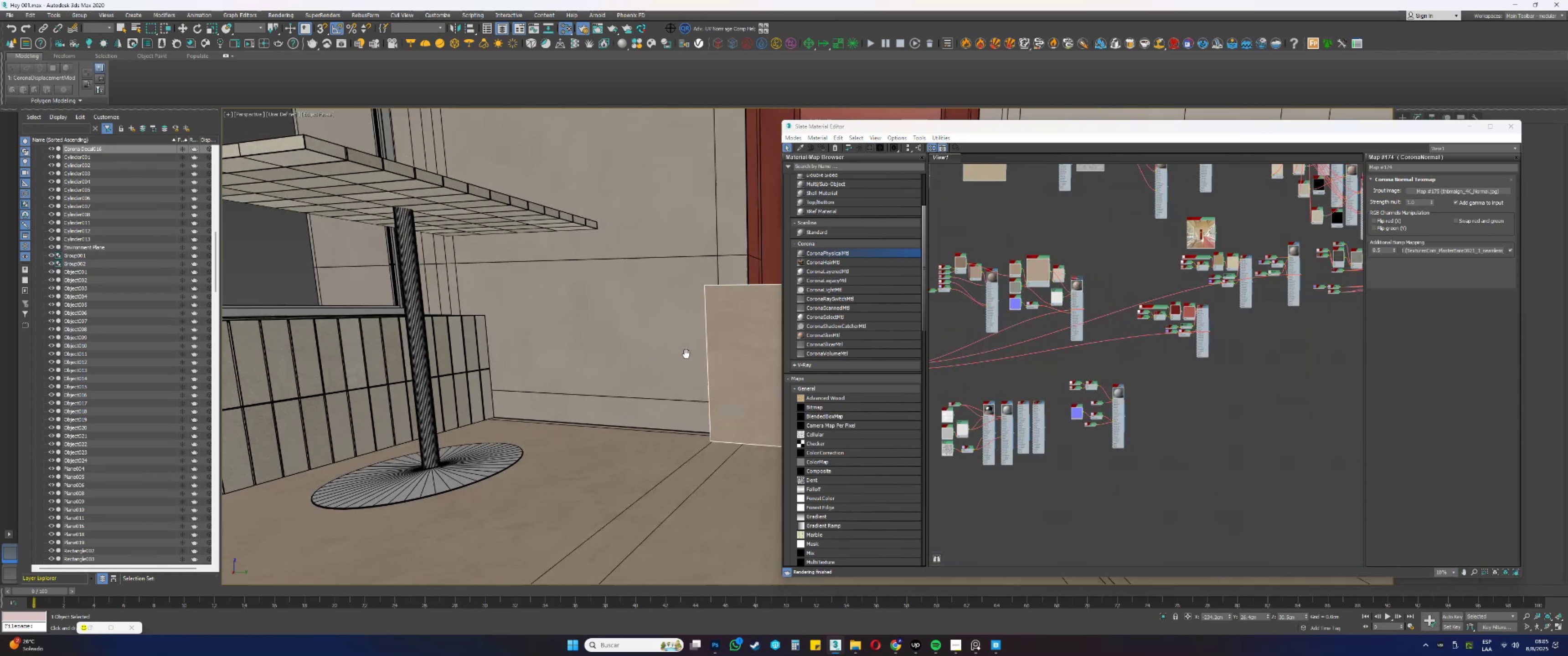 
key(Control+ControlLeft)
 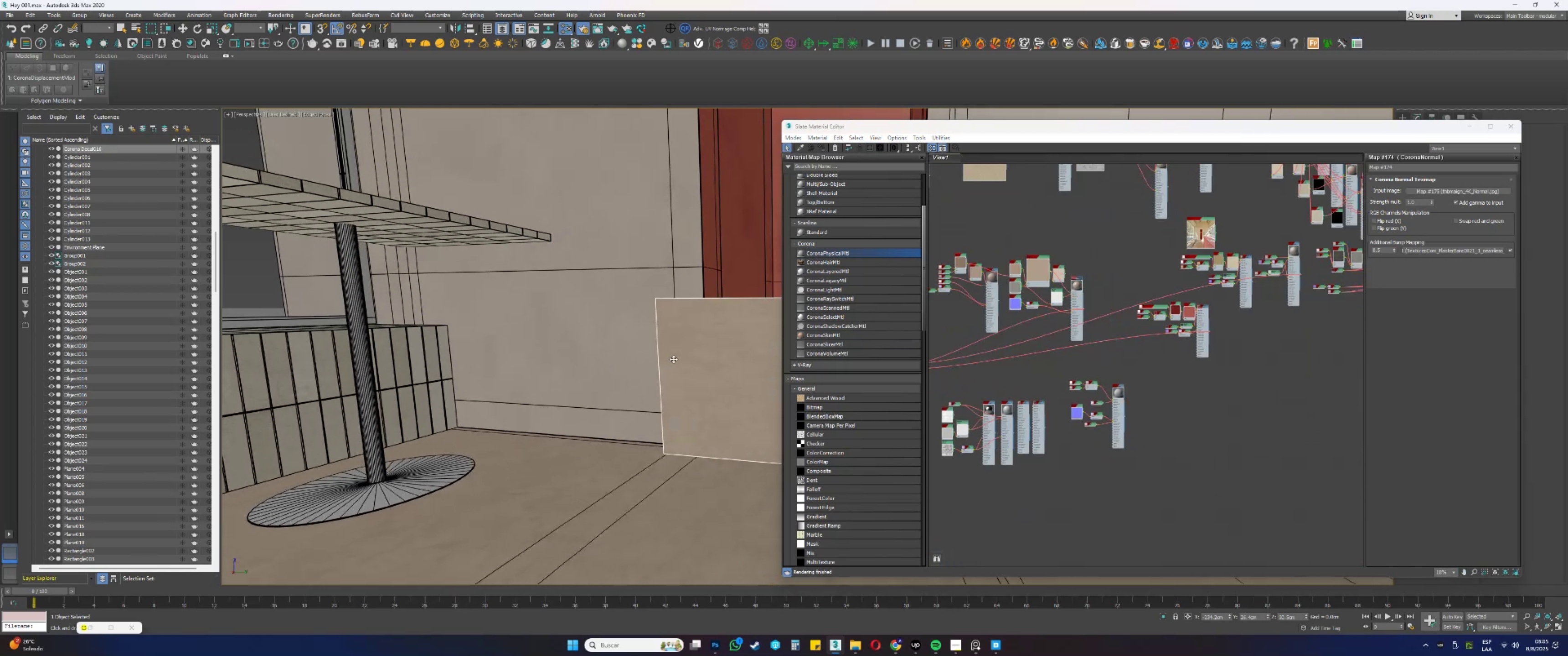 
key(Control+Z)
 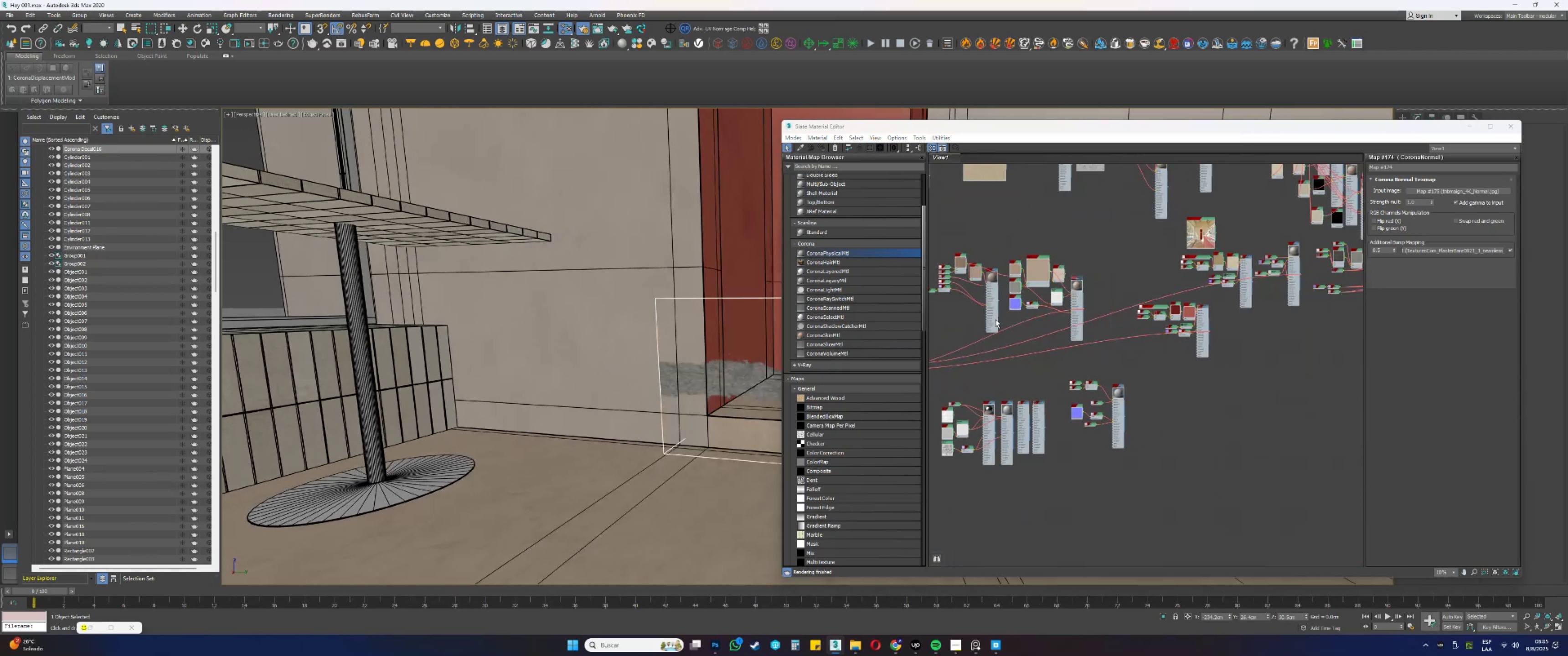 
scroll: coordinate [1054, 284], scroll_direction: up, amount: 7.0
 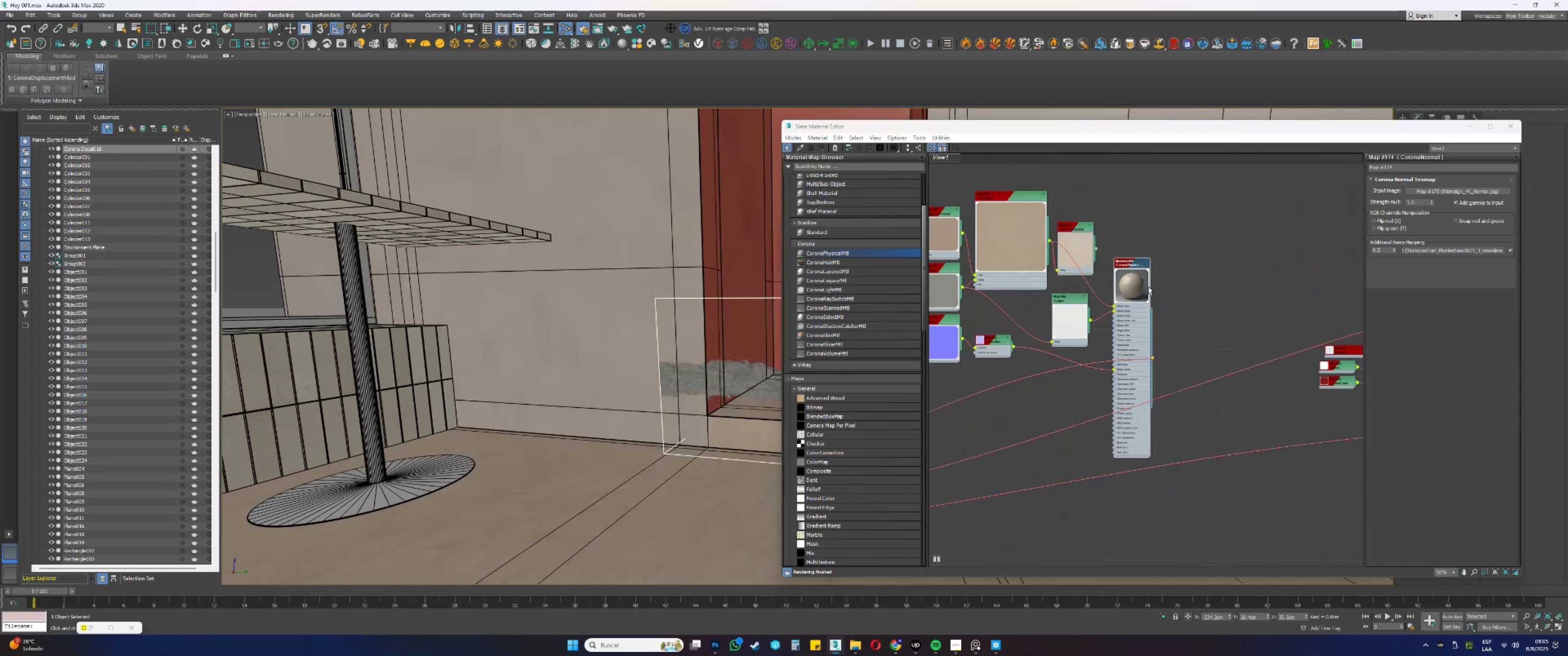 
key(Shift+ShiftLeft)
 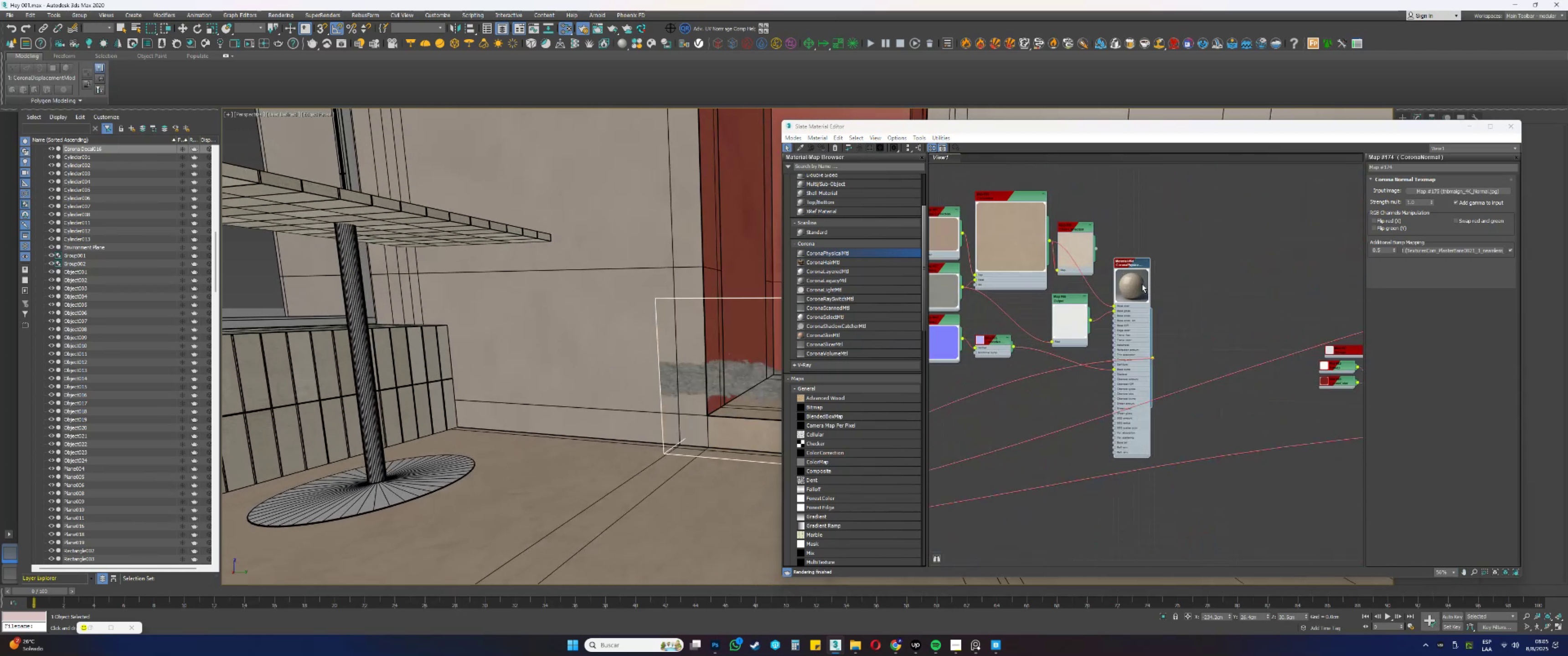 
left_click_drag(start_coordinate=[1139, 284], to_coordinate=[1243, 276])
 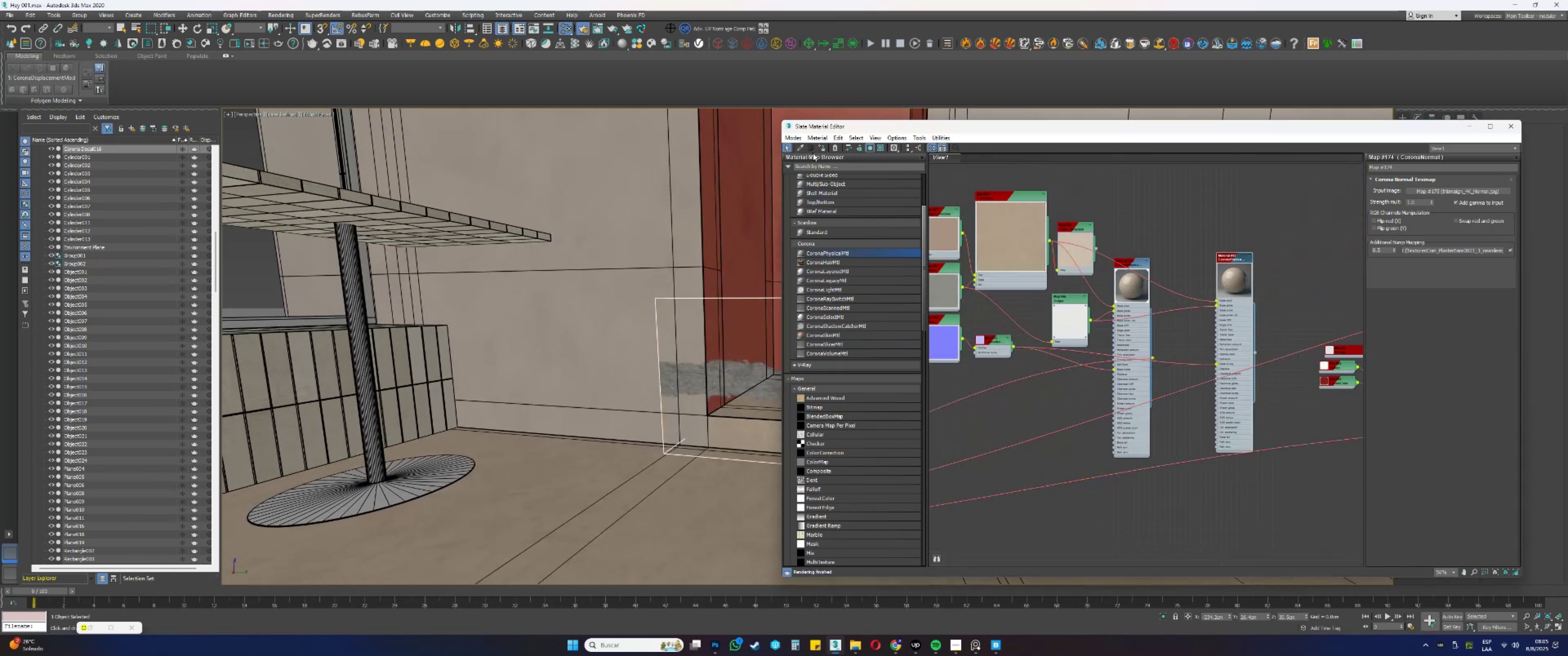 
left_click([802, 149])
 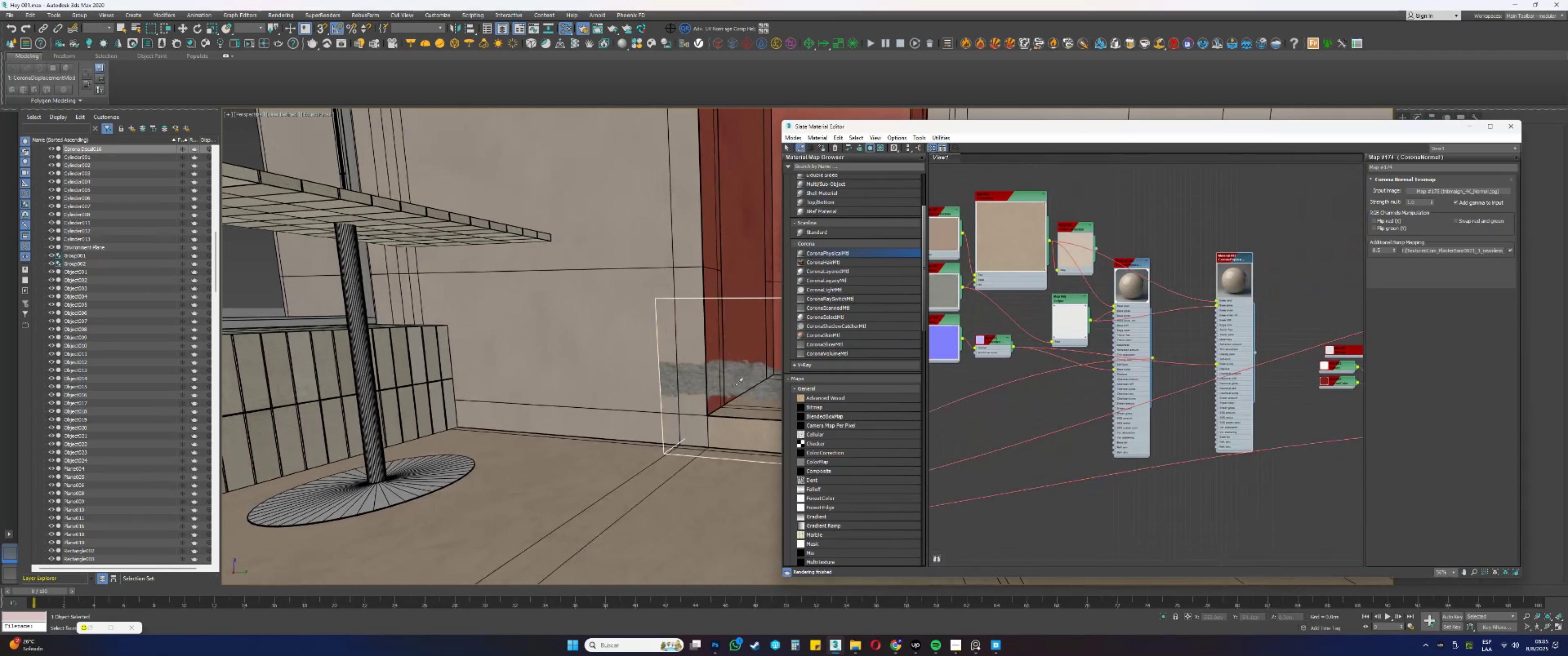 
left_click([727, 376])
 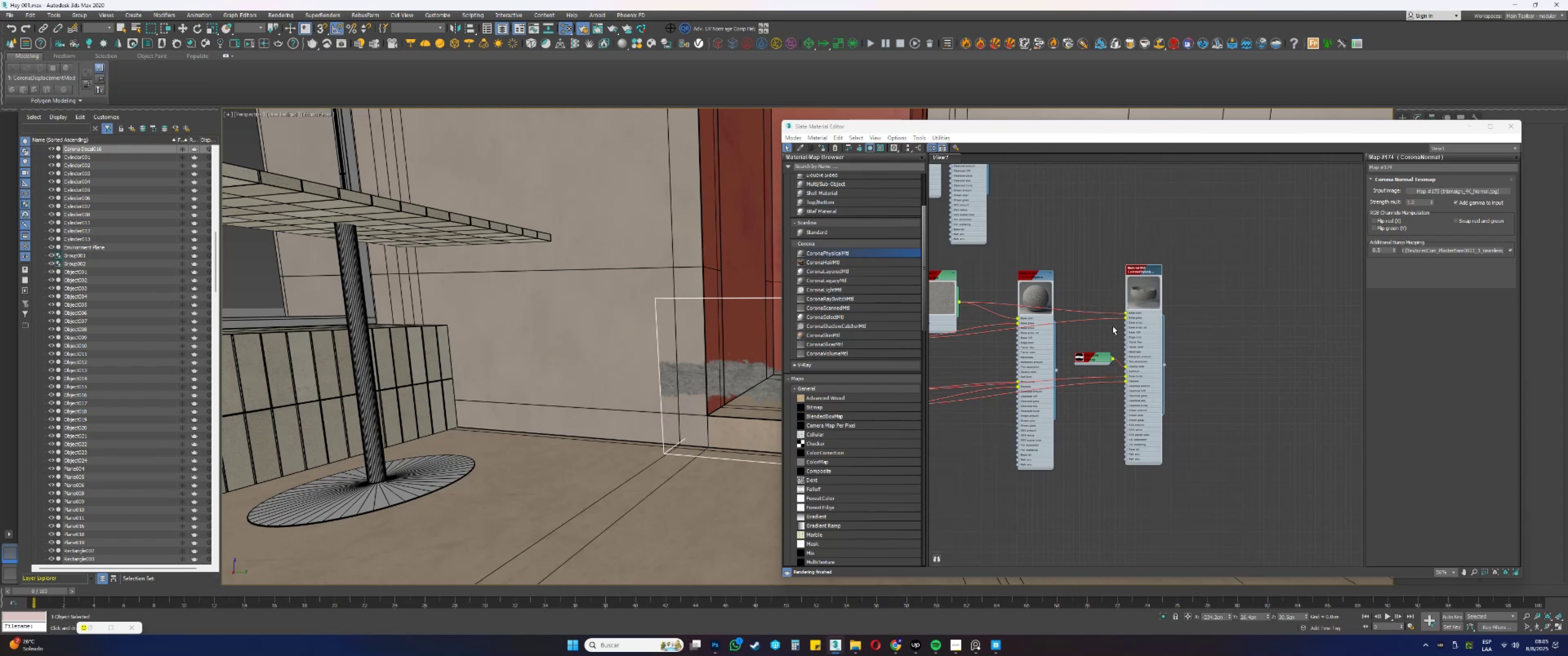 
scroll: coordinate [1346, 388], scroll_direction: down, amount: 7.0
 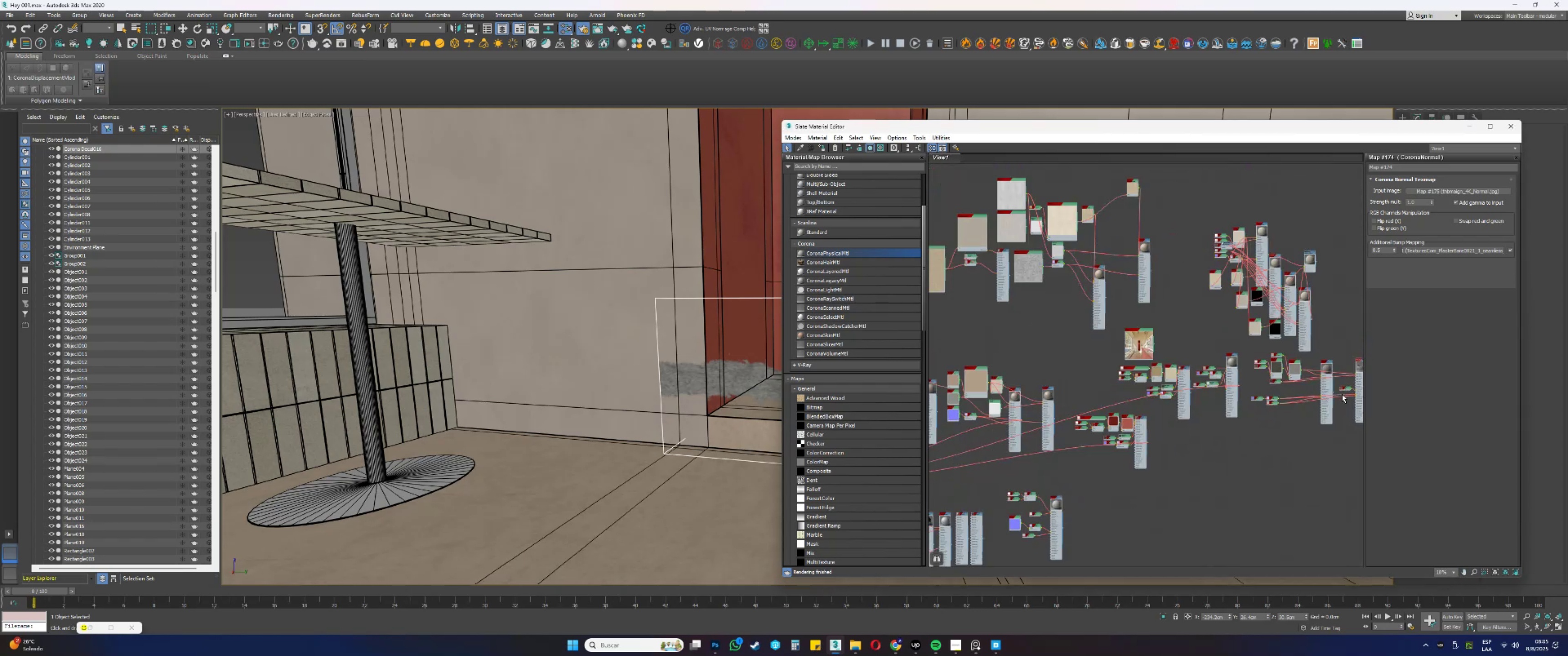 
hold_key(key=ShiftLeft, duration=0.39)
left_click_drag(start_coordinate=[1345, 387], to_coordinate=[1031, 412])
 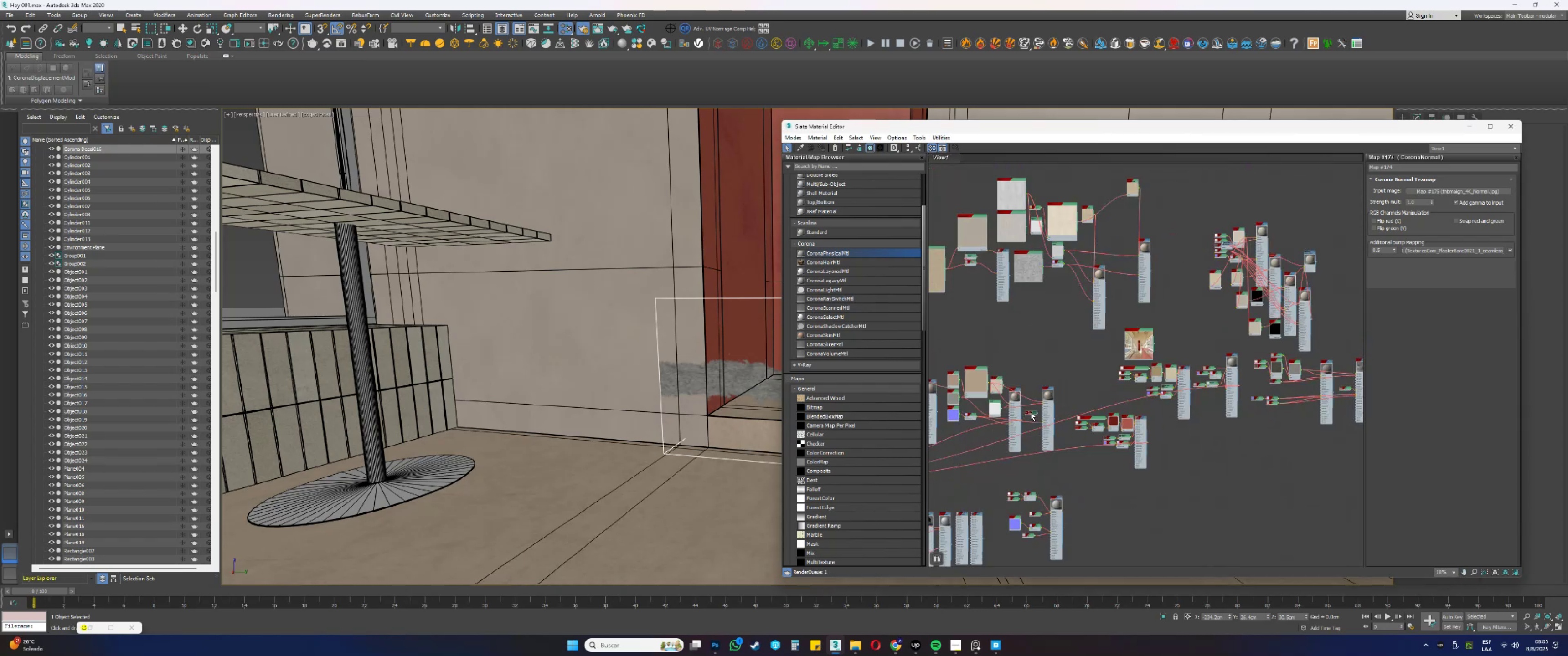 
scroll: coordinate [1028, 414], scroll_direction: up, amount: 16.0
 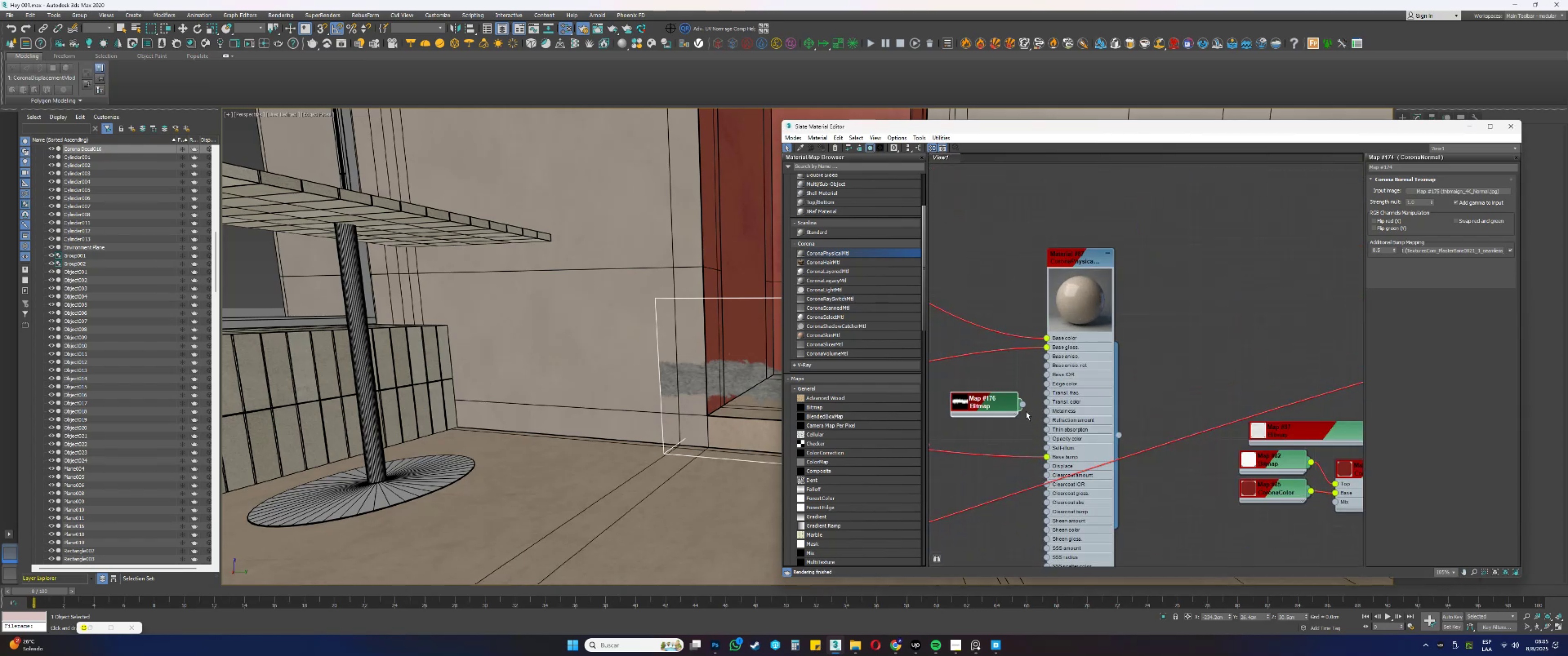 
left_click_drag(start_coordinate=[1021, 406], to_coordinate=[1044, 436])
 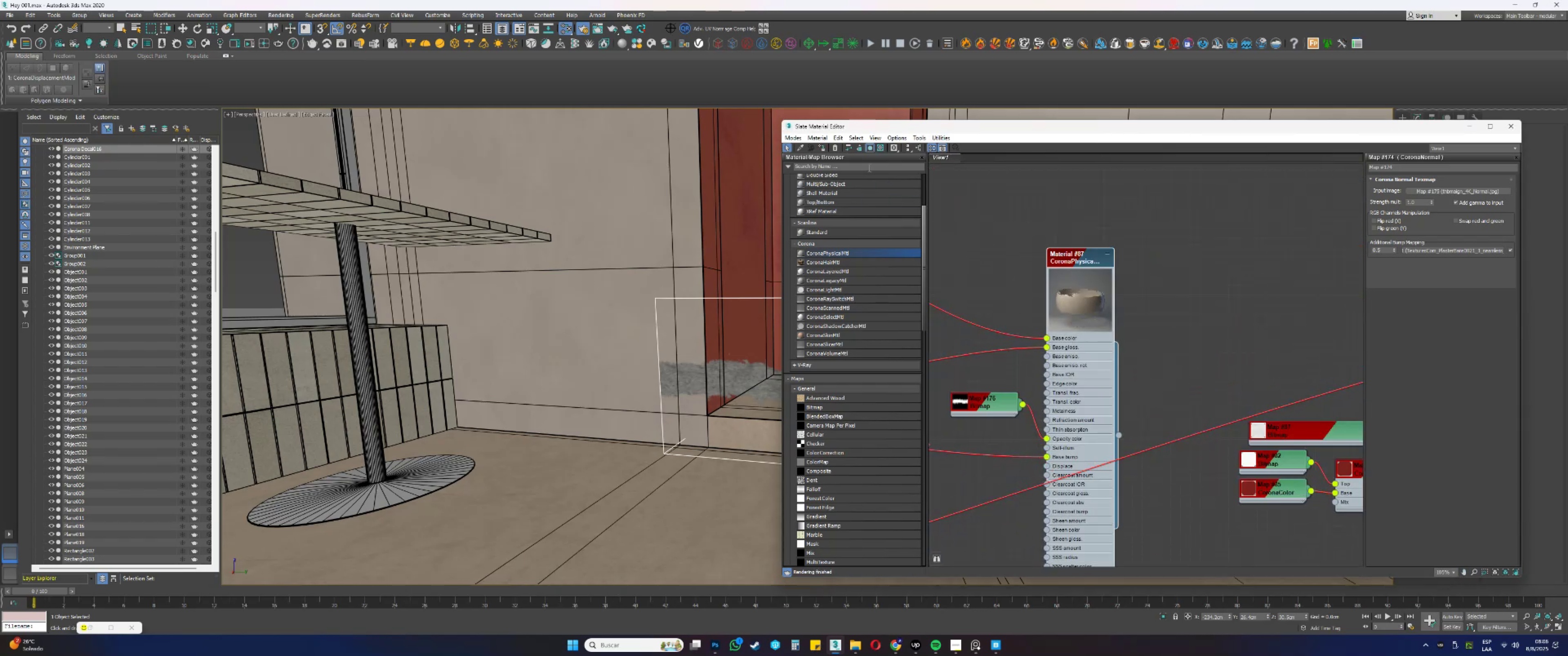 
left_click([821, 147])
 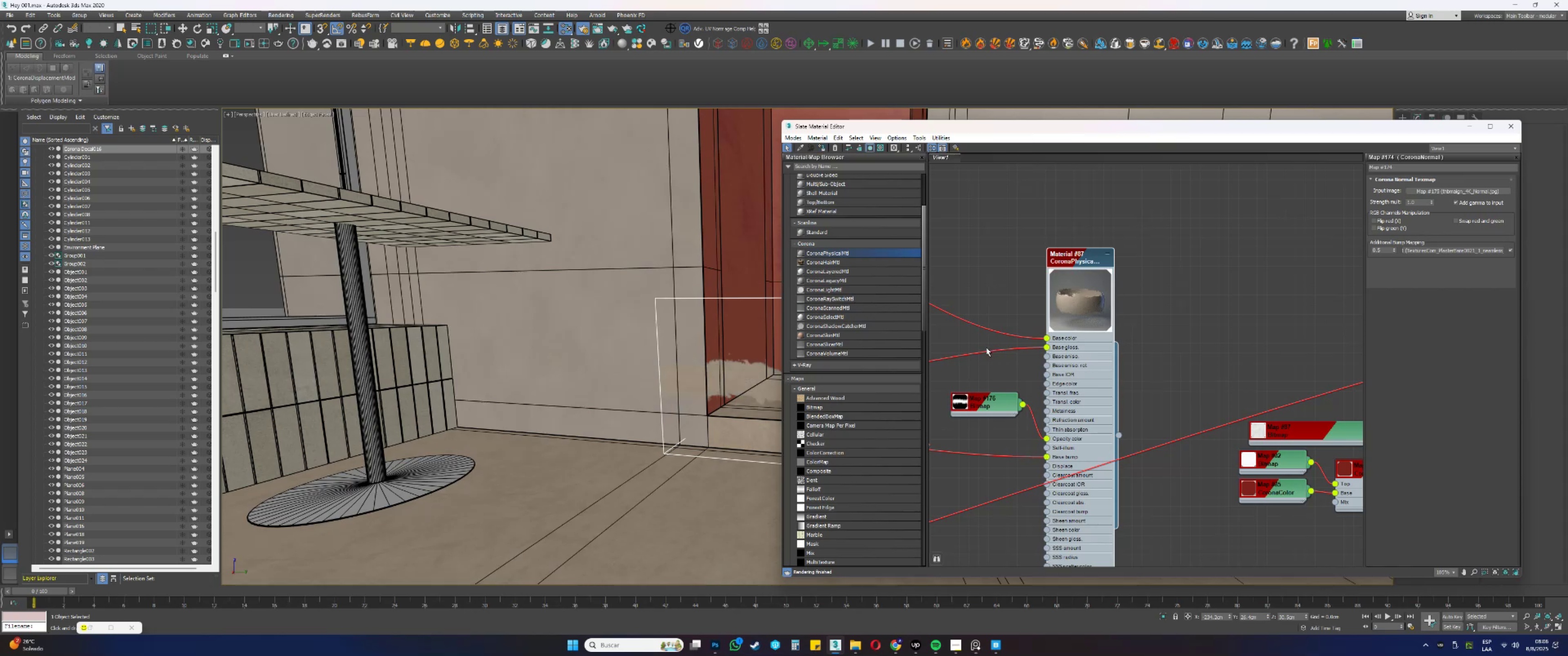 
scroll: coordinate [1154, 354], scroll_direction: down, amount: 2.0
 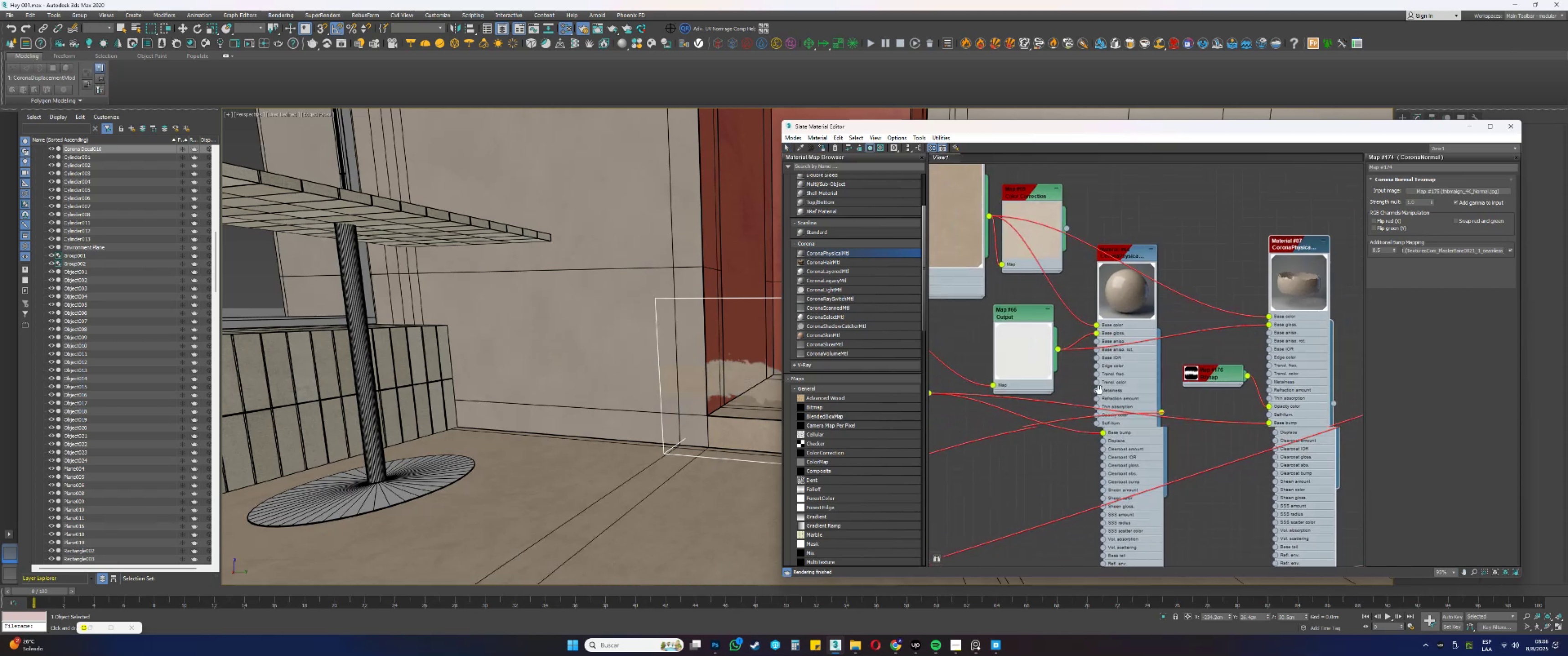 
hold_key(key=ShiftLeft, duration=0.69)
left_click_drag(start_coordinate=[989, 305], to_coordinate=[1173, 409])
 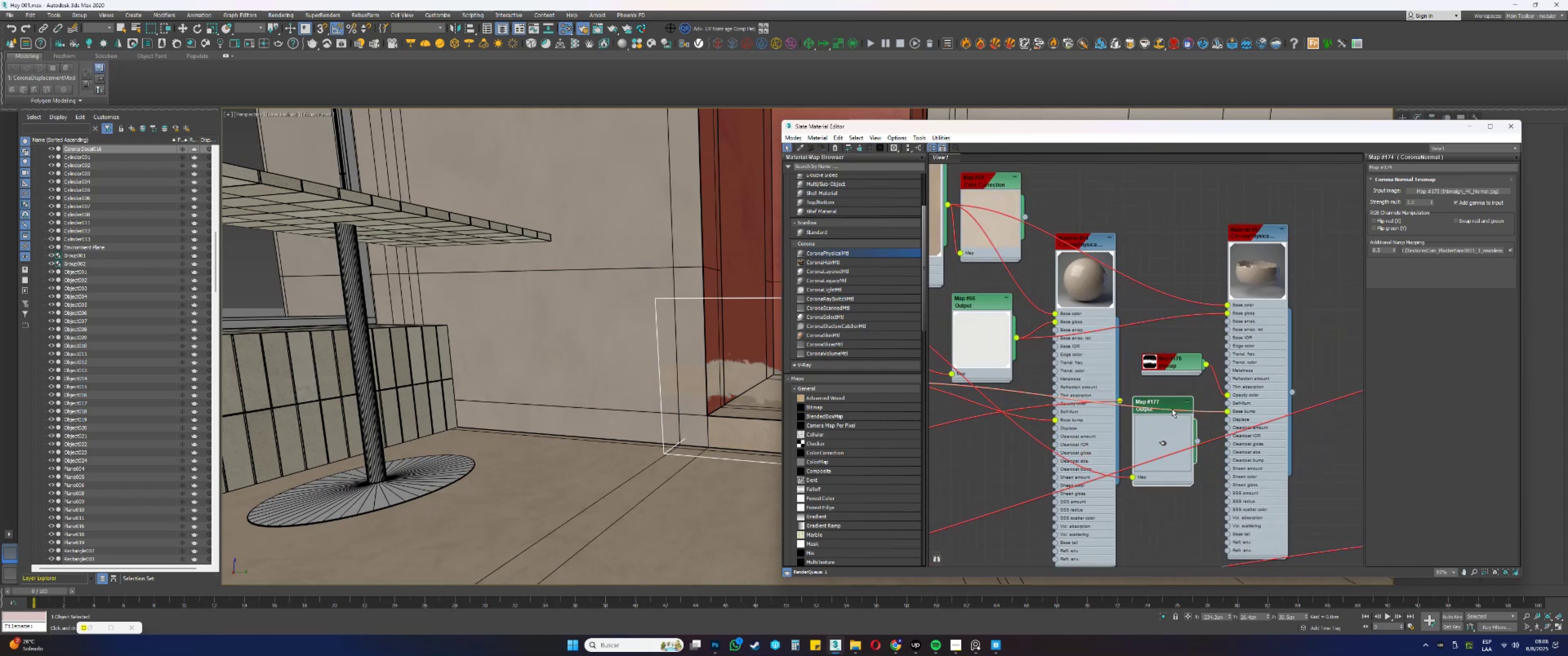 
scroll: coordinate [1190, 395], scroll_direction: up, amount: 6.0
 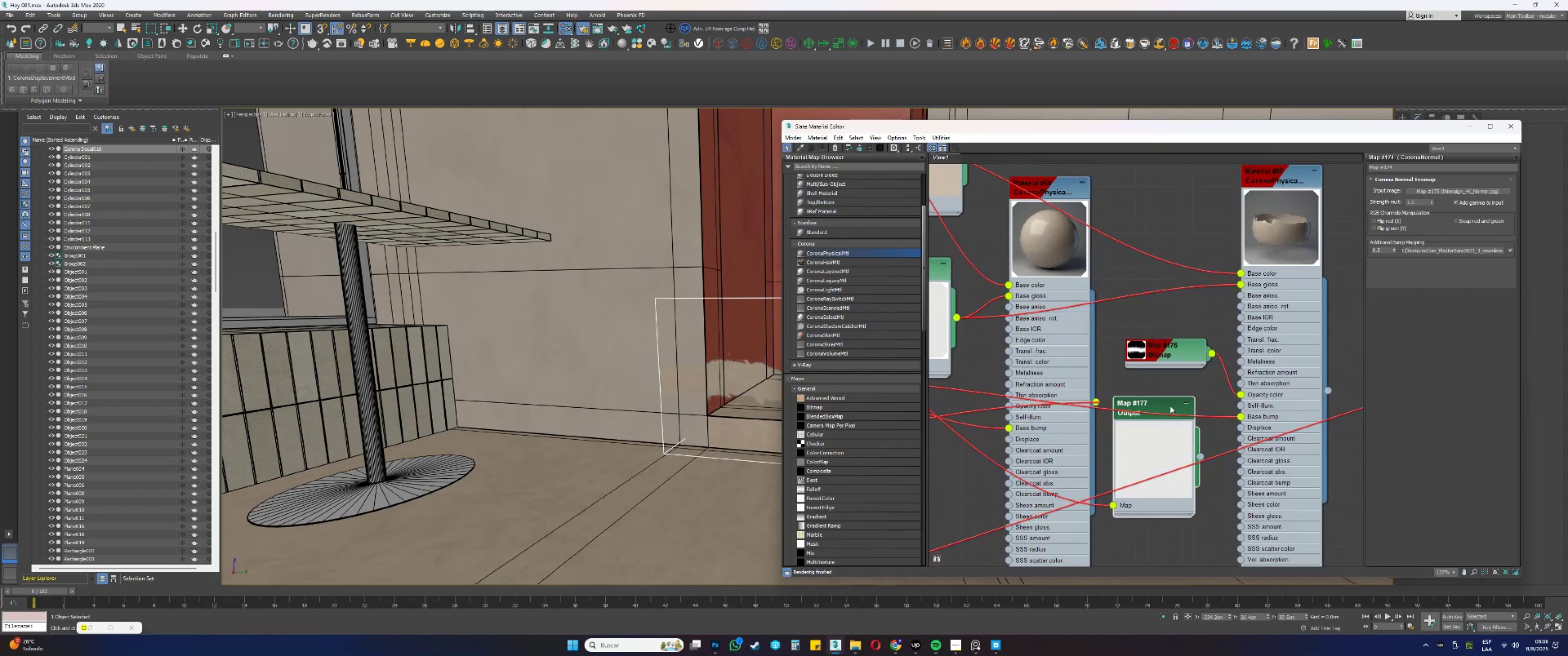 
double_click([1169, 406])
 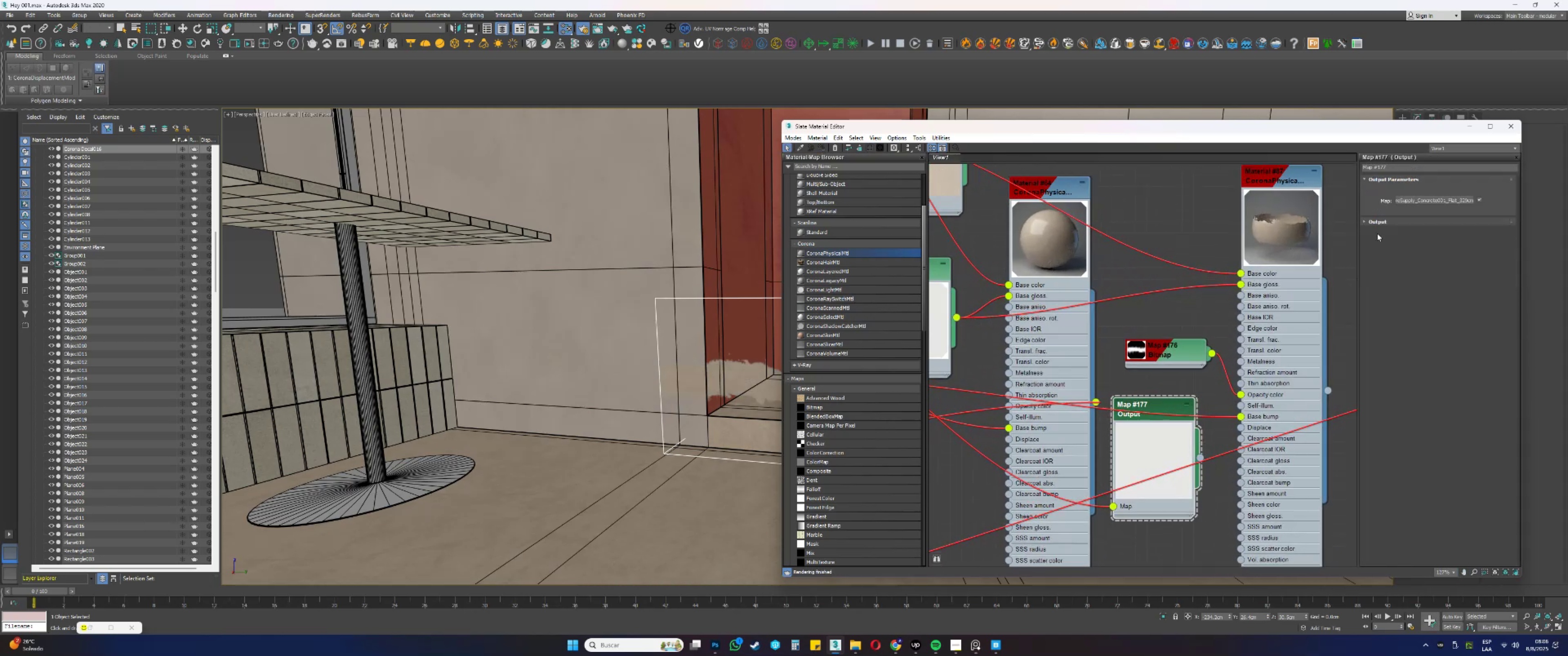 
left_click([1369, 219])
 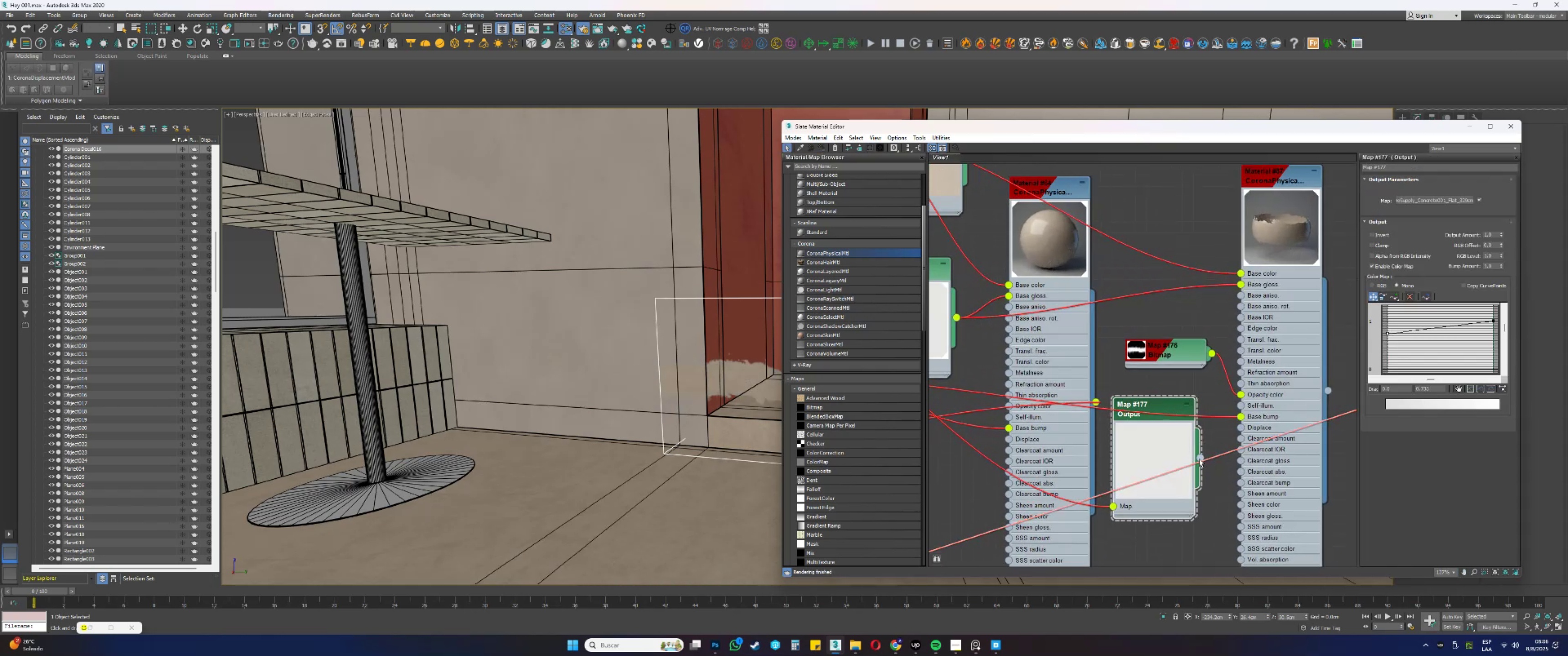 
left_click_drag(start_coordinate=[1200, 456], to_coordinate=[1242, 287])
 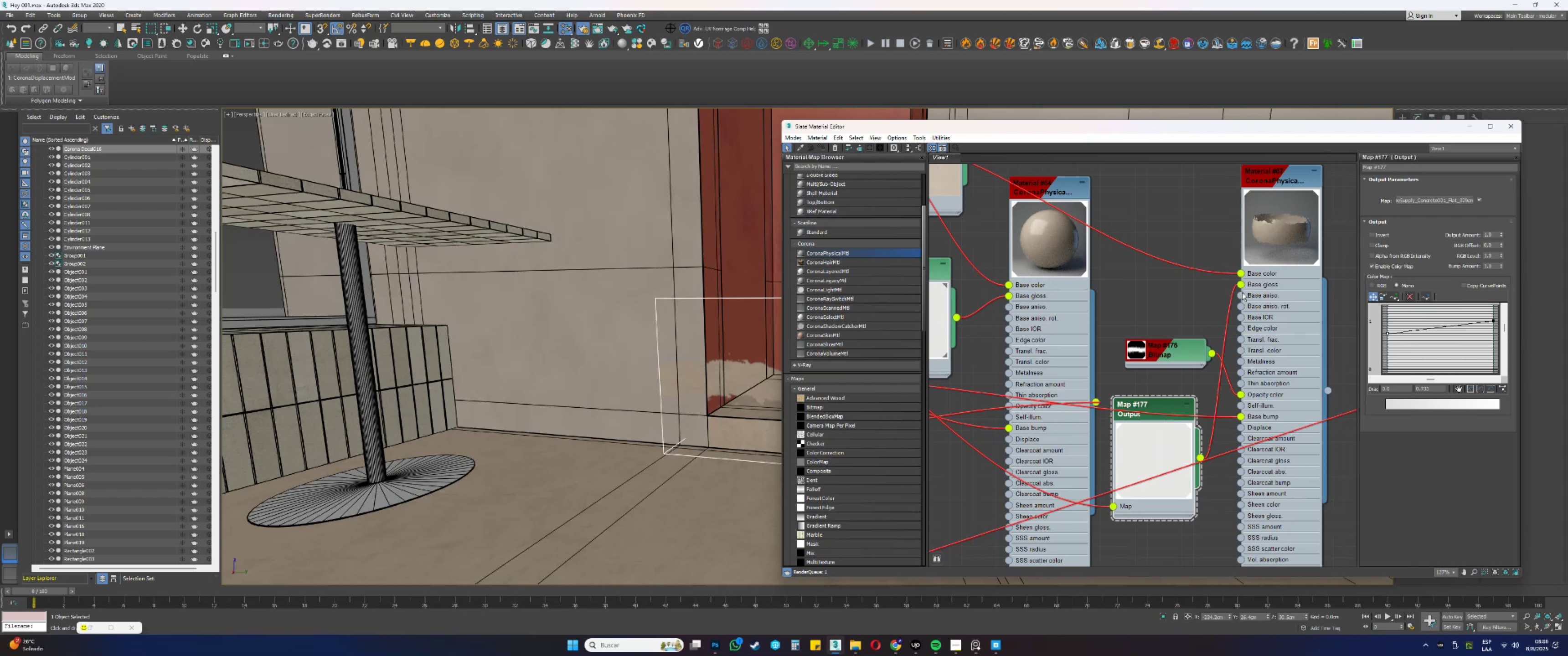 
left_click_drag(start_coordinate=[1384, 313], to_coordinate=[1527, 359])
 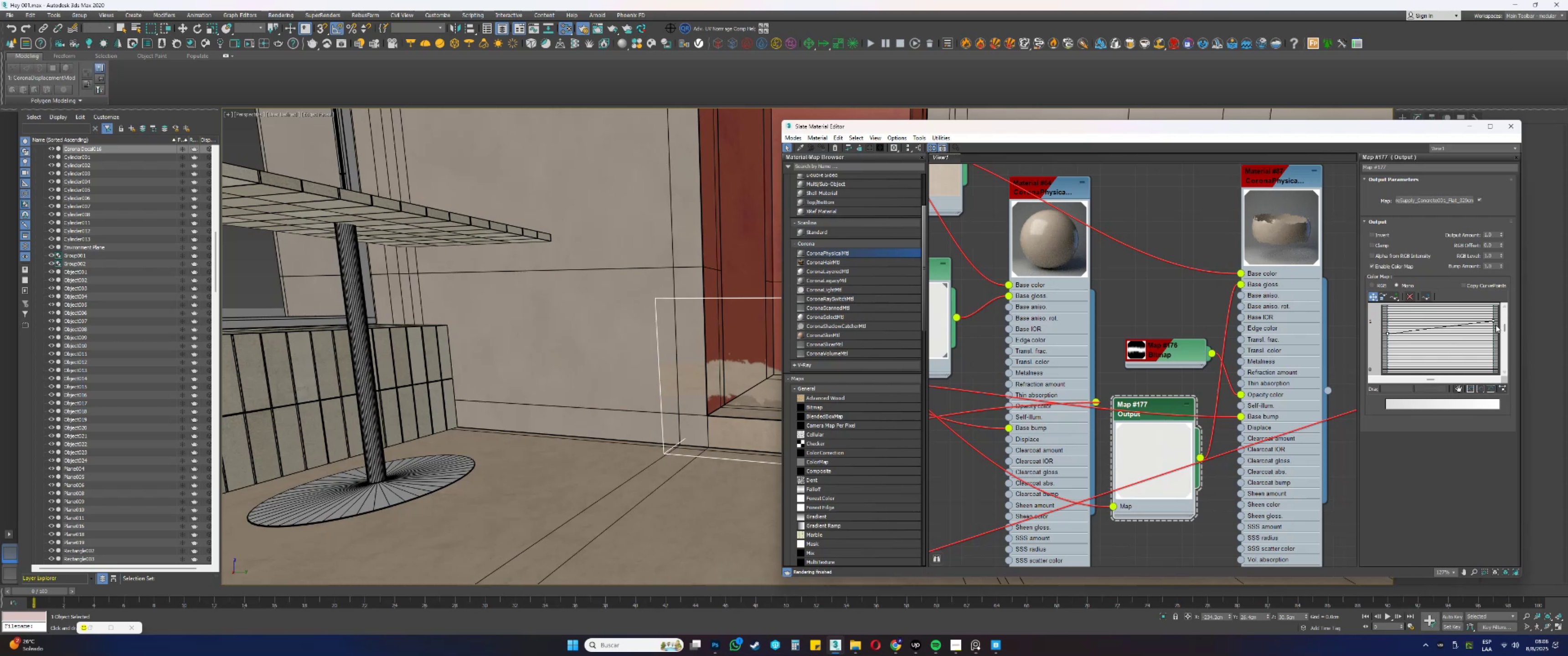 
left_click_drag(start_coordinate=[1493, 322], to_coordinate=[1493, 332])
 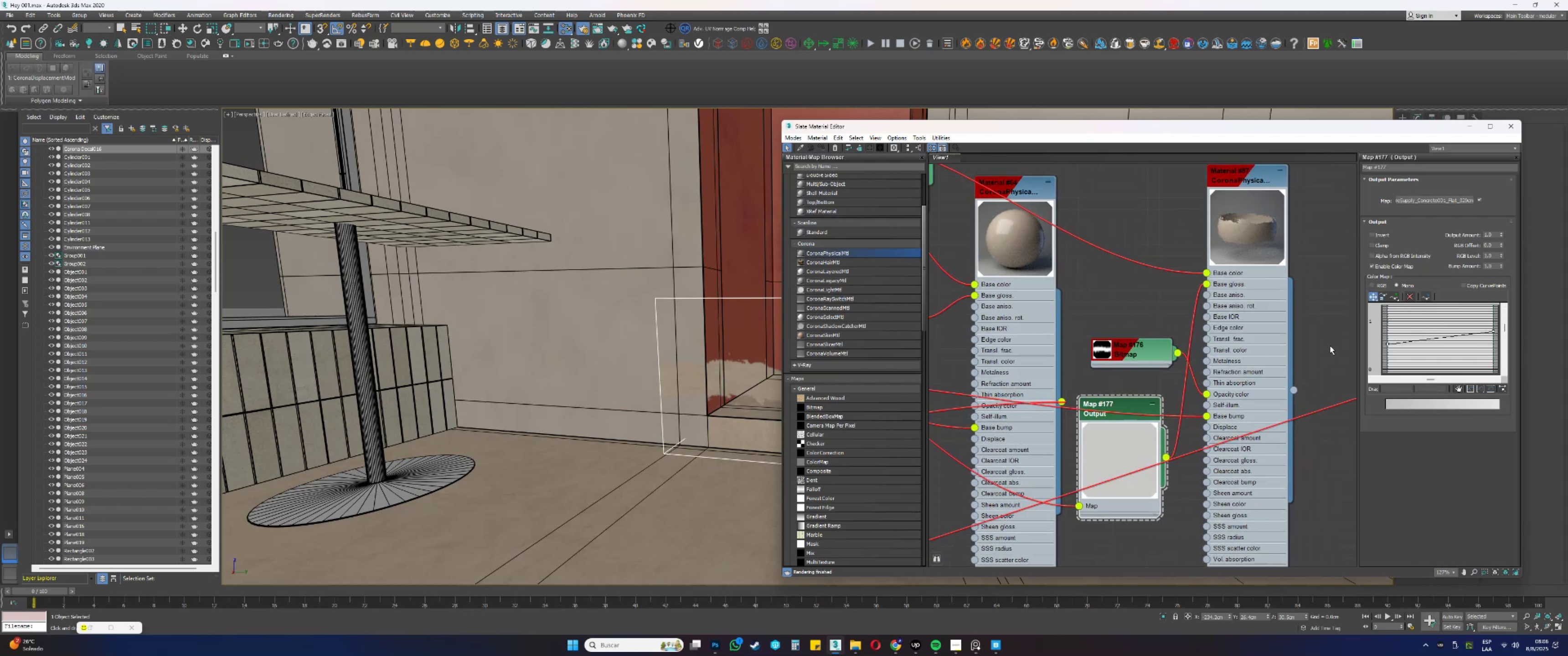 
wait(5.23)
 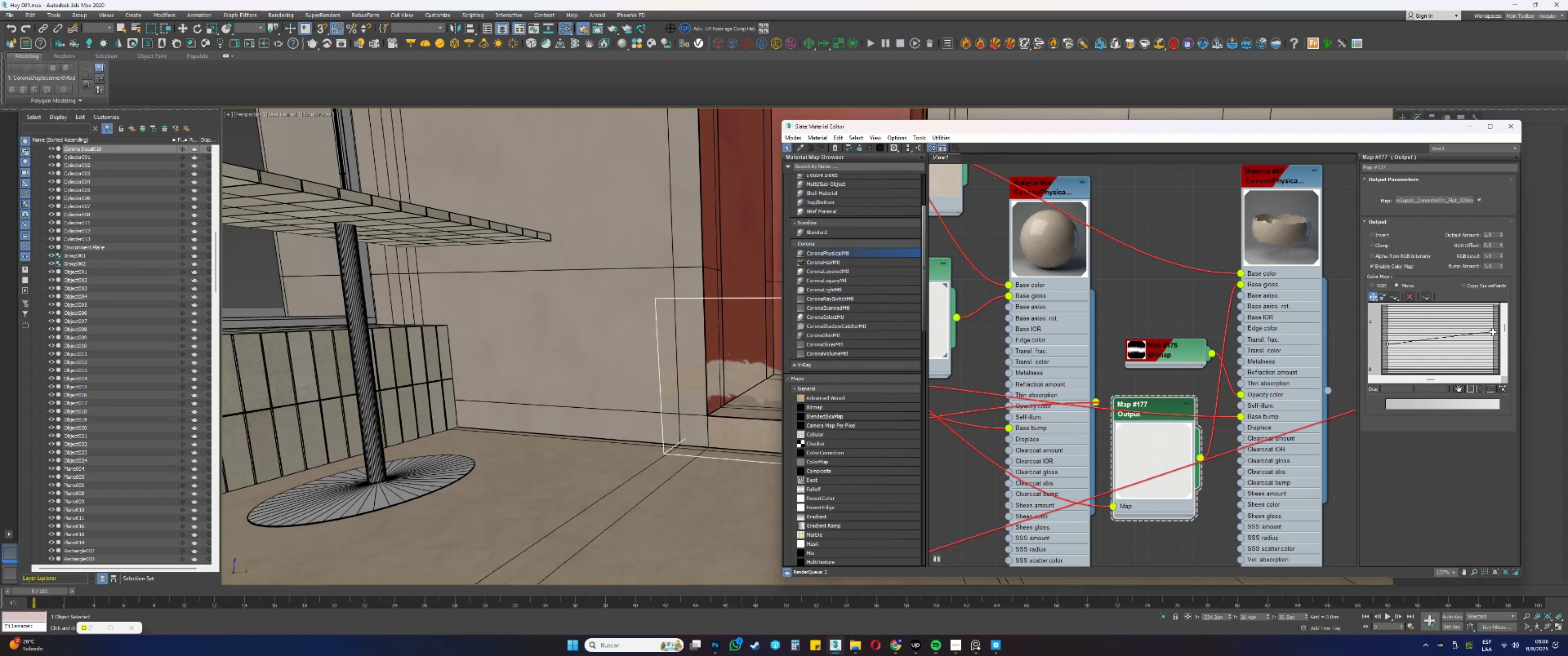 
left_click([1247, 213])
 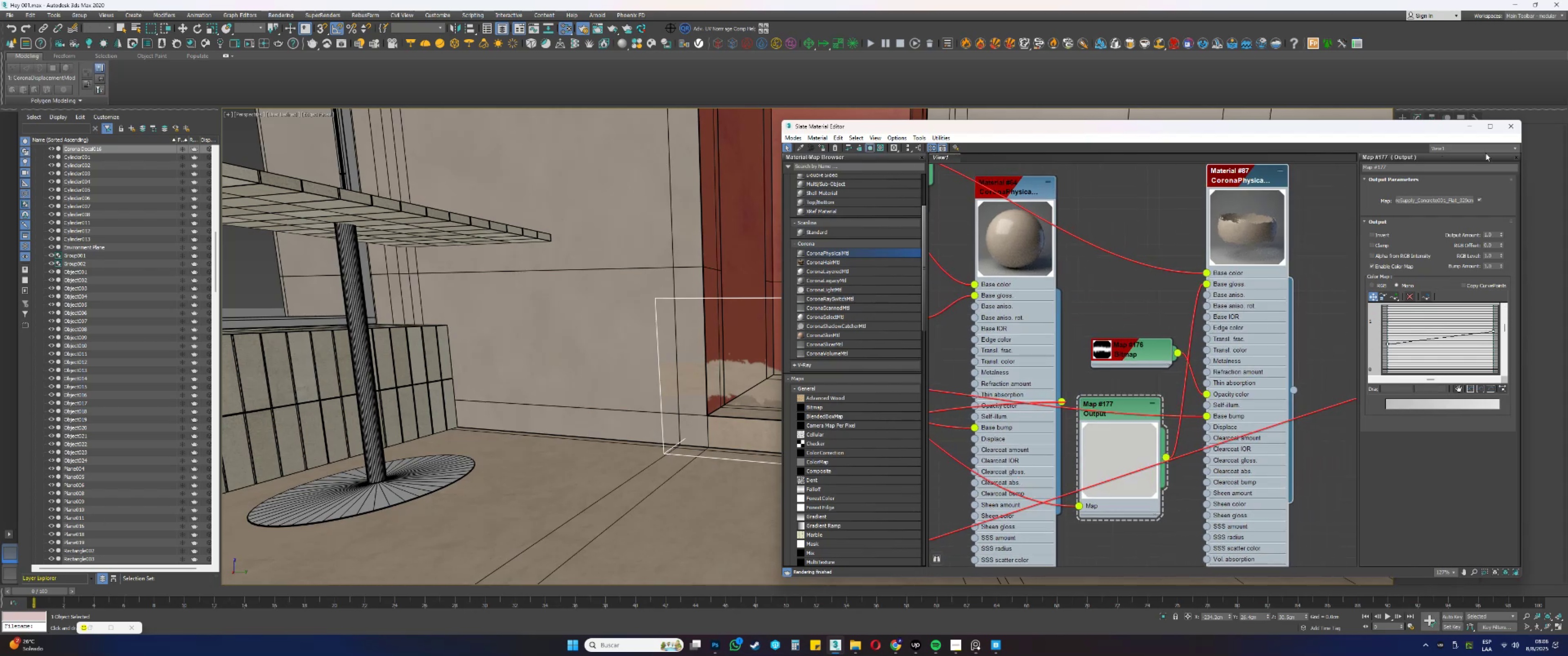 
left_click([1471, 129])
 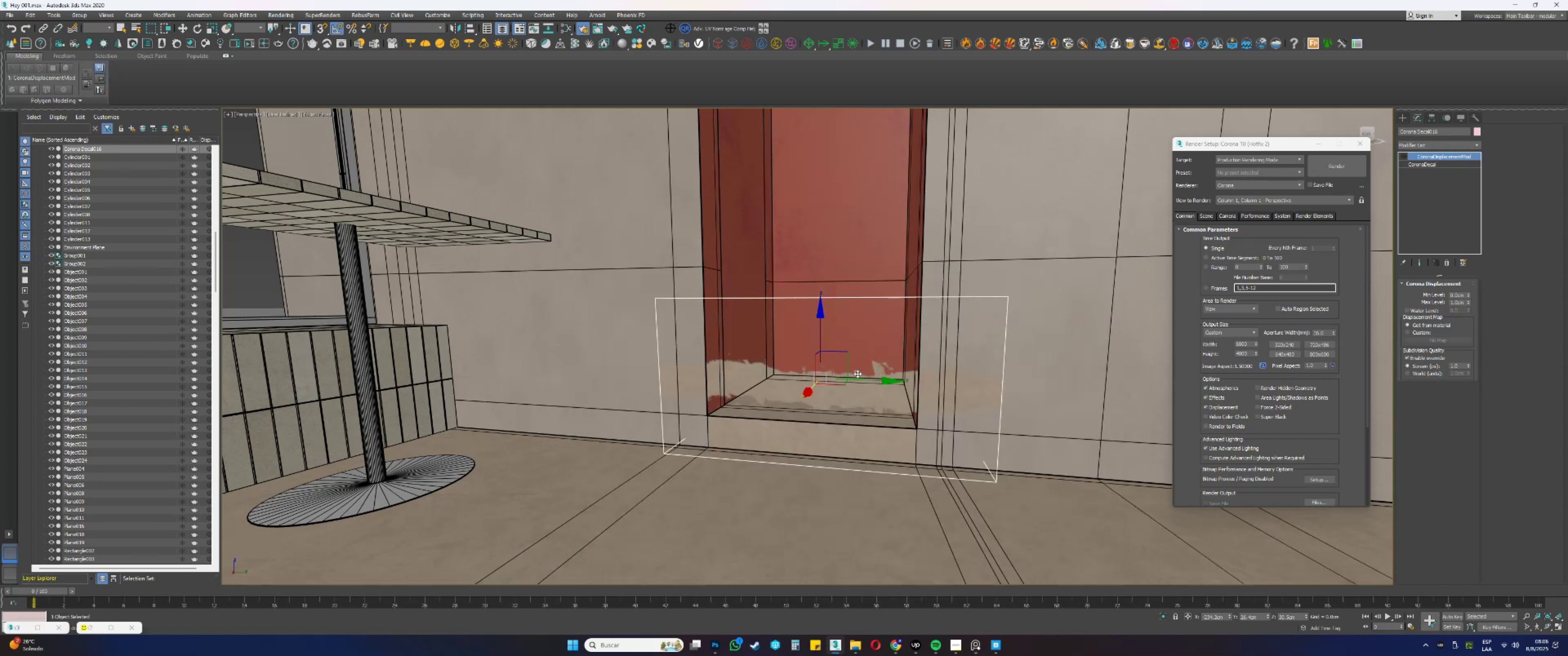 
key(Alt+AltLeft)
 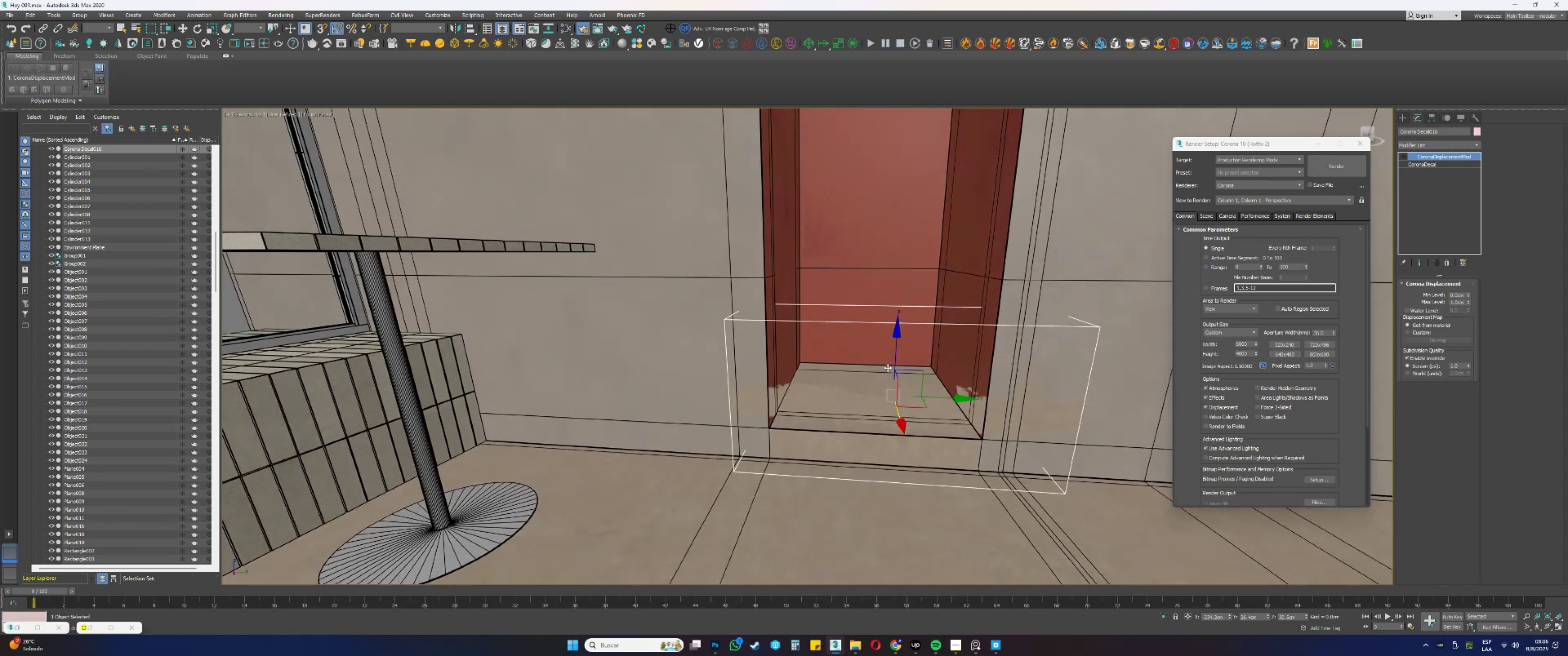 
left_click_drag(start_coordinate=[896, 356], to_coordinate=[904, 433])
 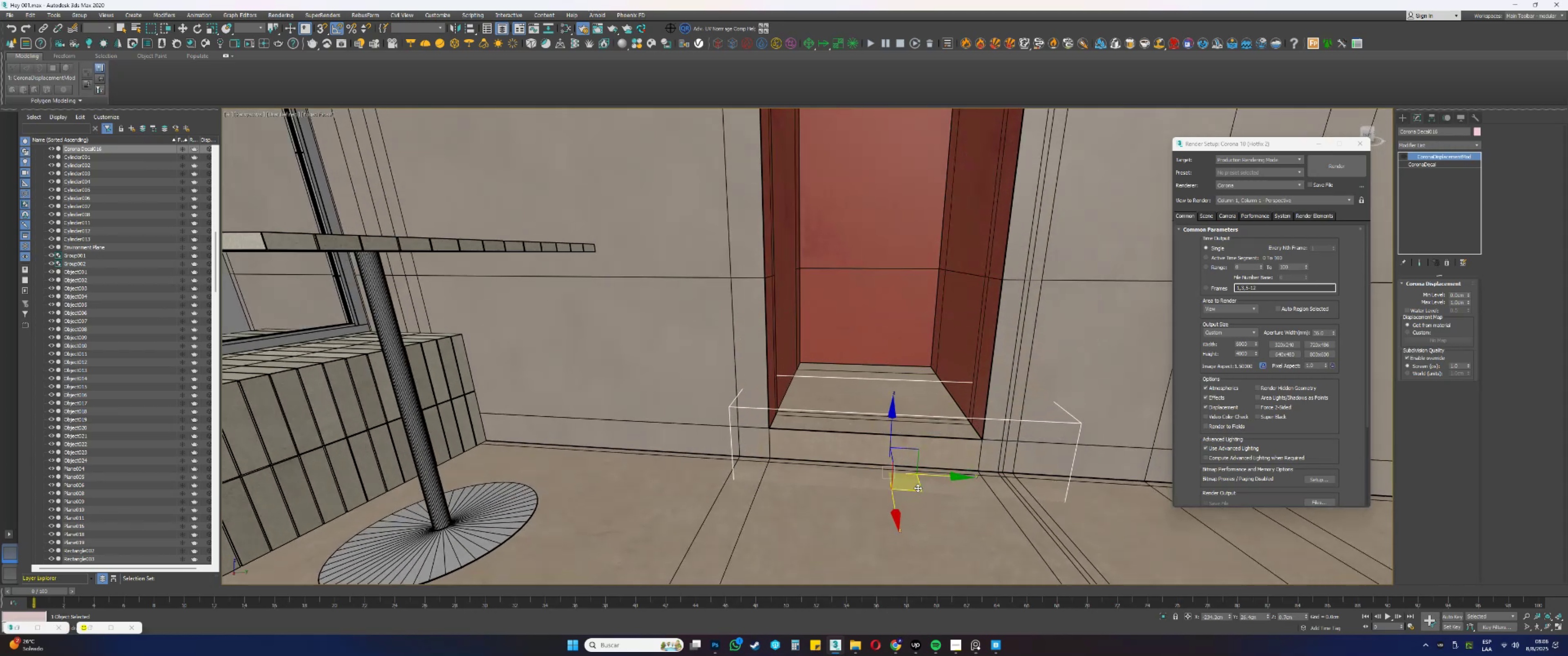 
left_click_drag(start_coordinate=[918, 489], to_coordinate=[648, 454])
 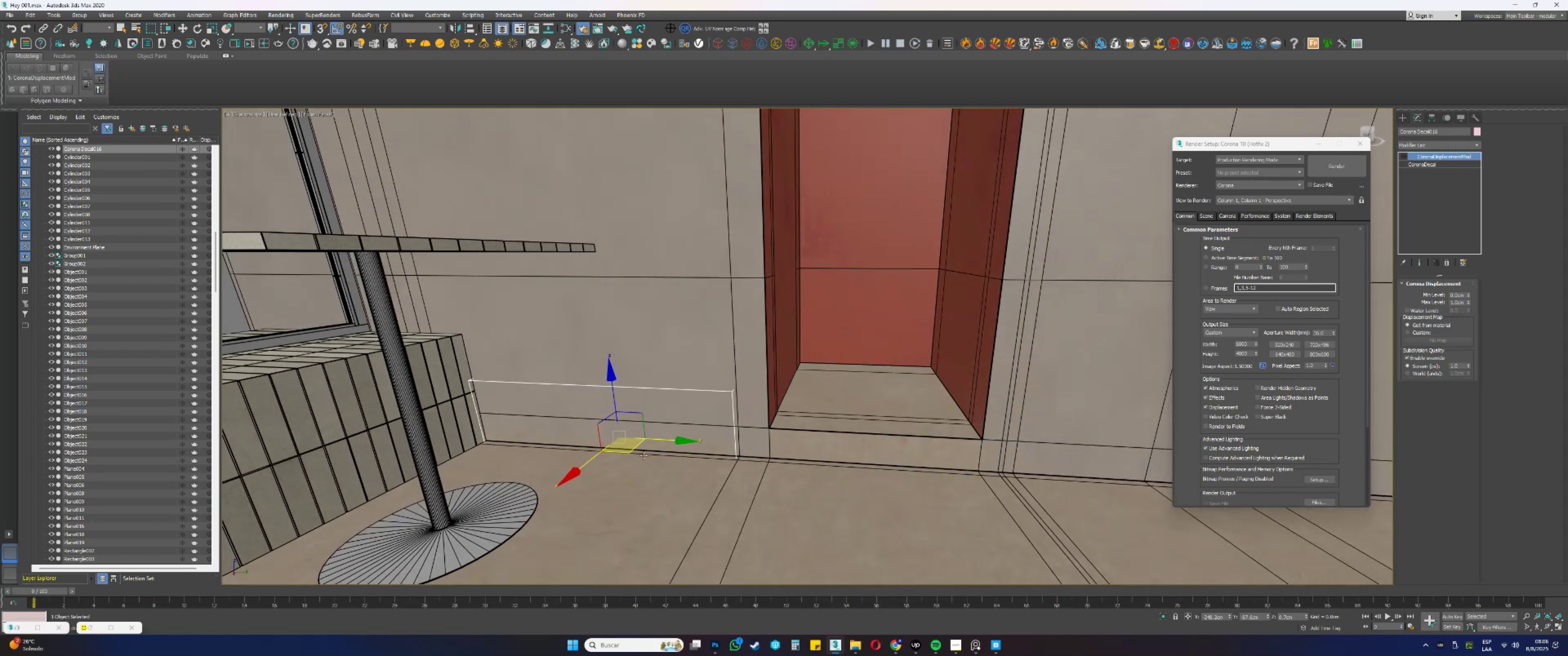 
scroll: coordinate [598, 461], scroll_direction: up, amount: 1.0
 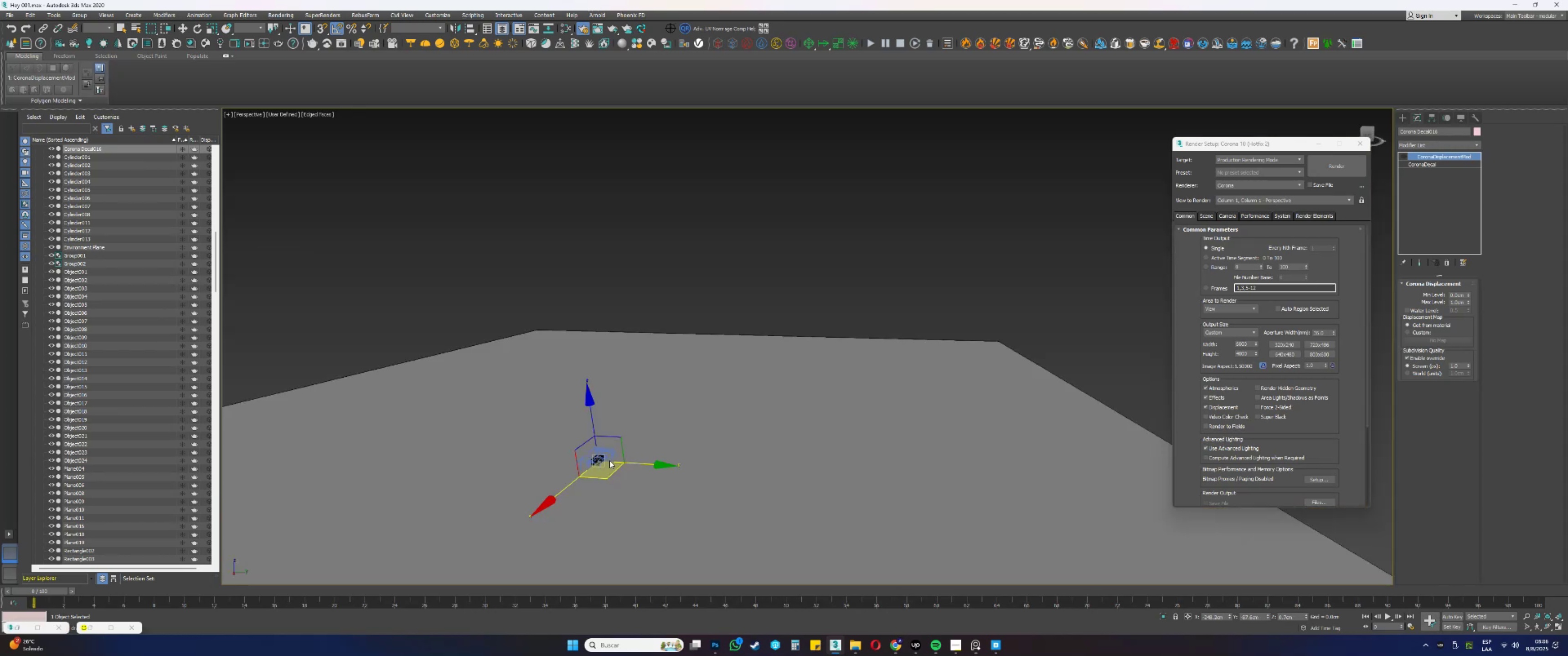 
key(Z)
 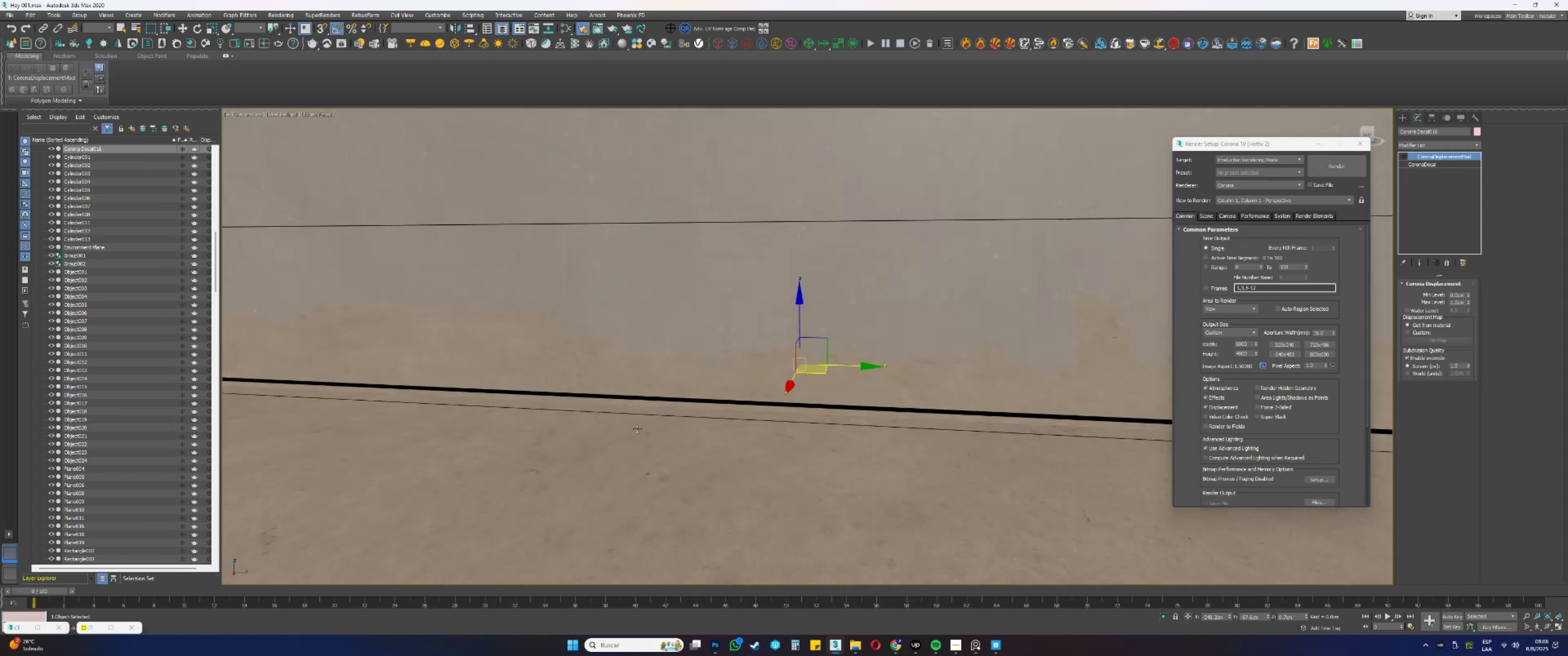 
scroll: coordinate [663, 389], scroll_direction: down, amount: 4.0
 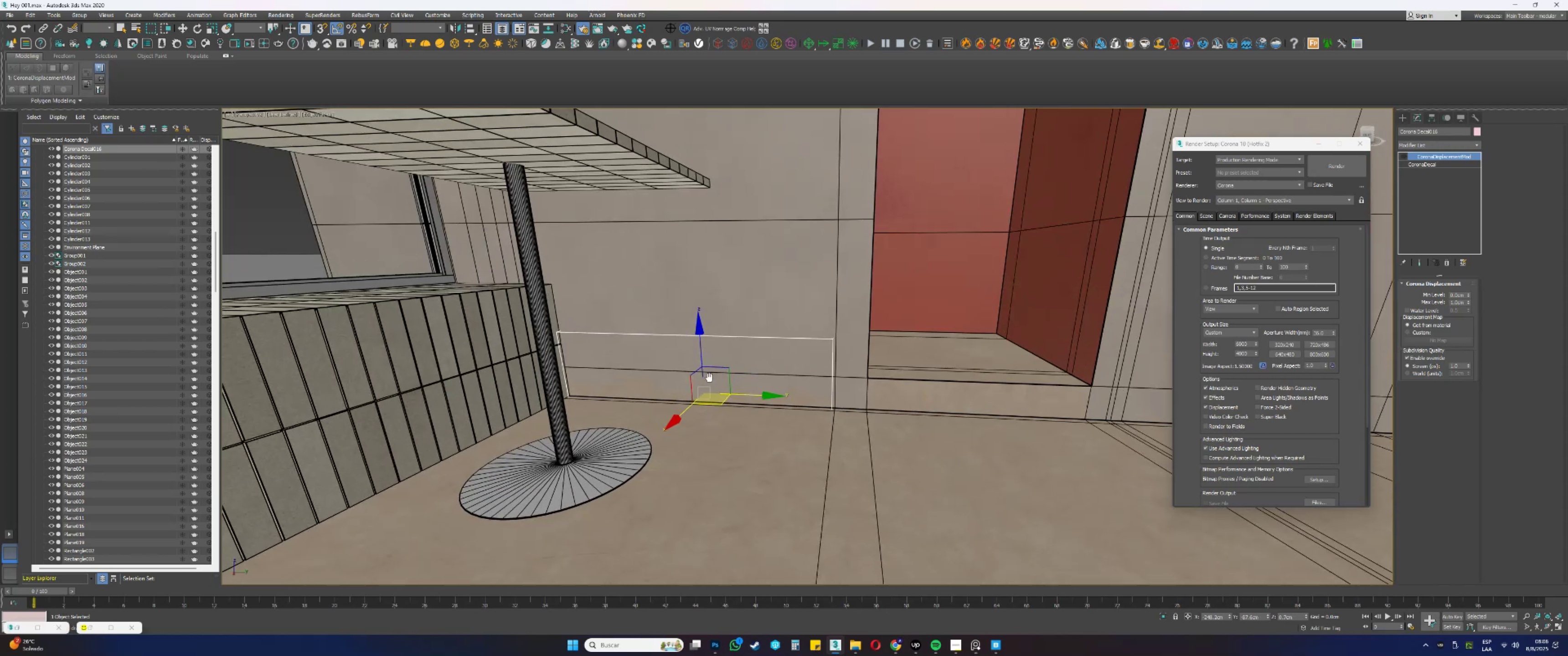 
hold_key(key=AltLeft, duration=0.33)
 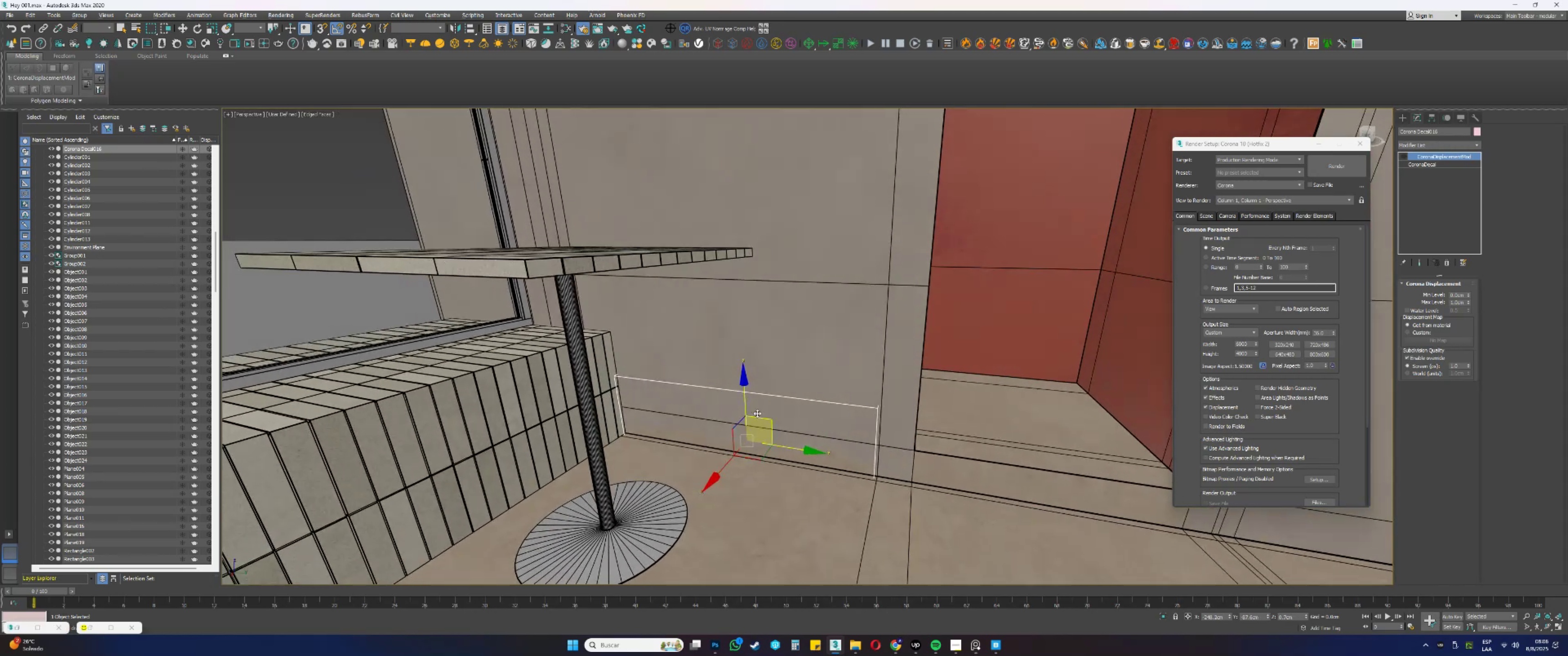 
scroll: coordinate [769, 400], scroll_direction: up, amount: 1.0
 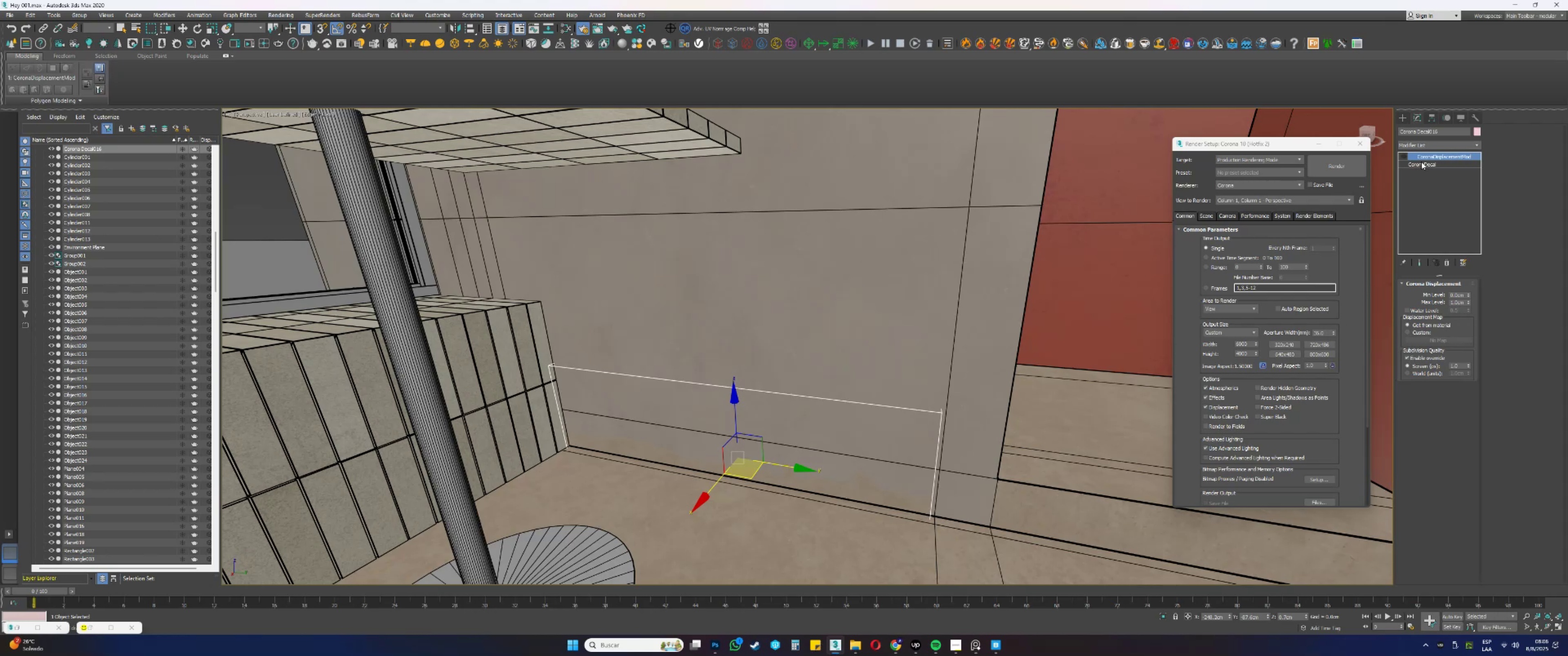 
wait(5.24)
 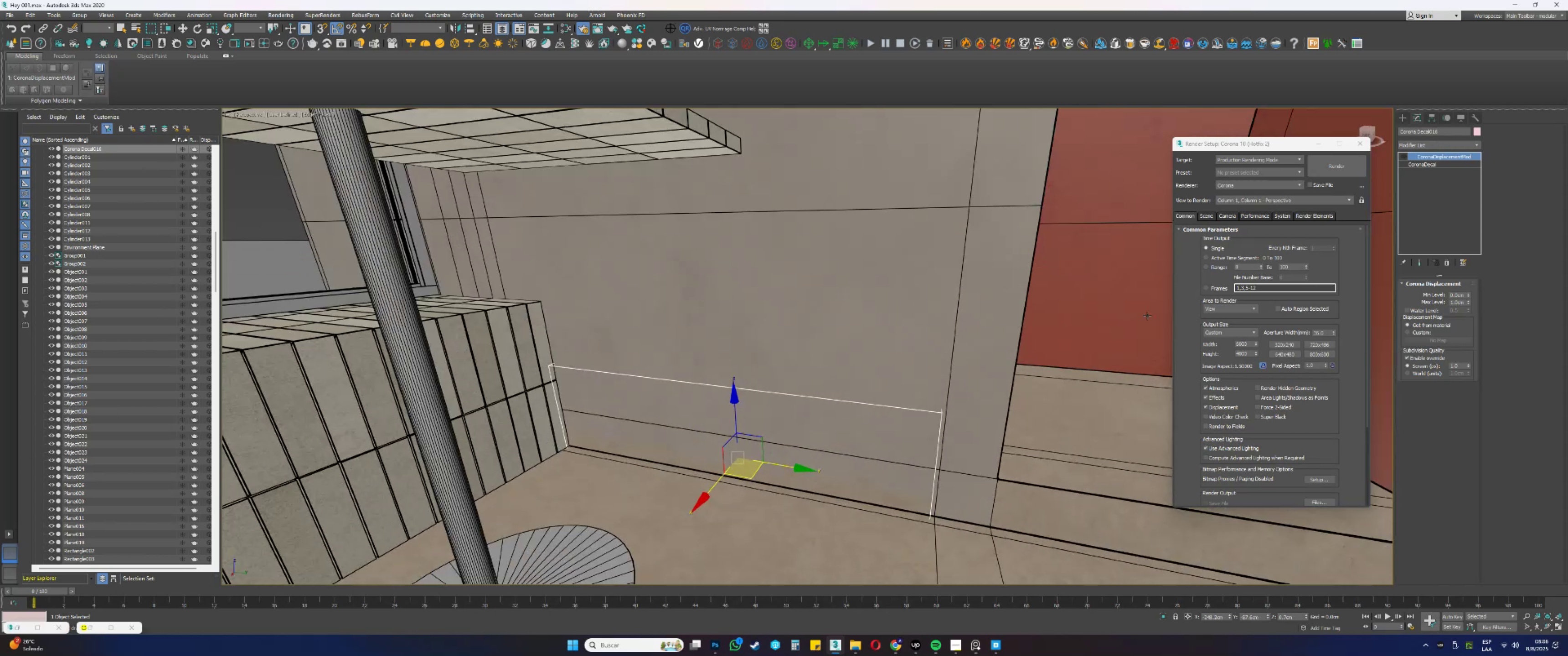 
left_click([1448, 262])
 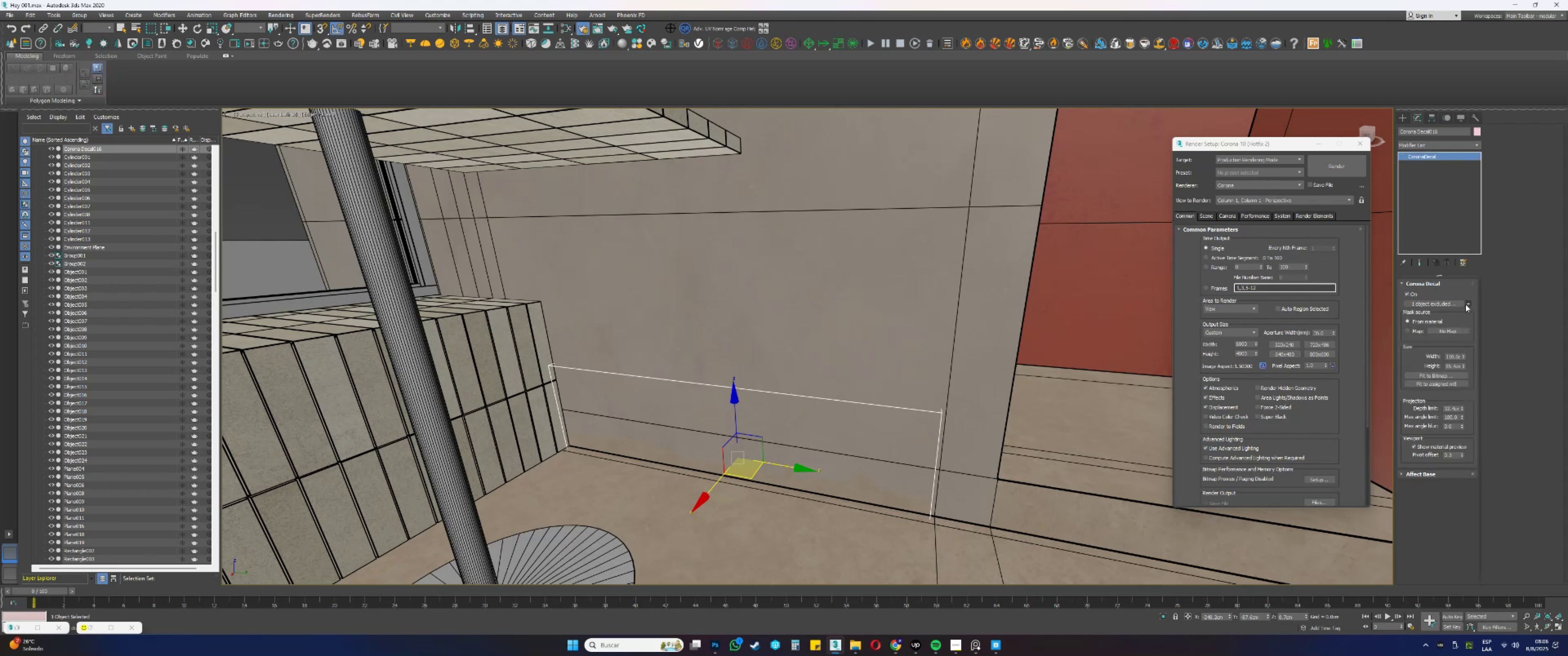 
left_click([1454, 304])
 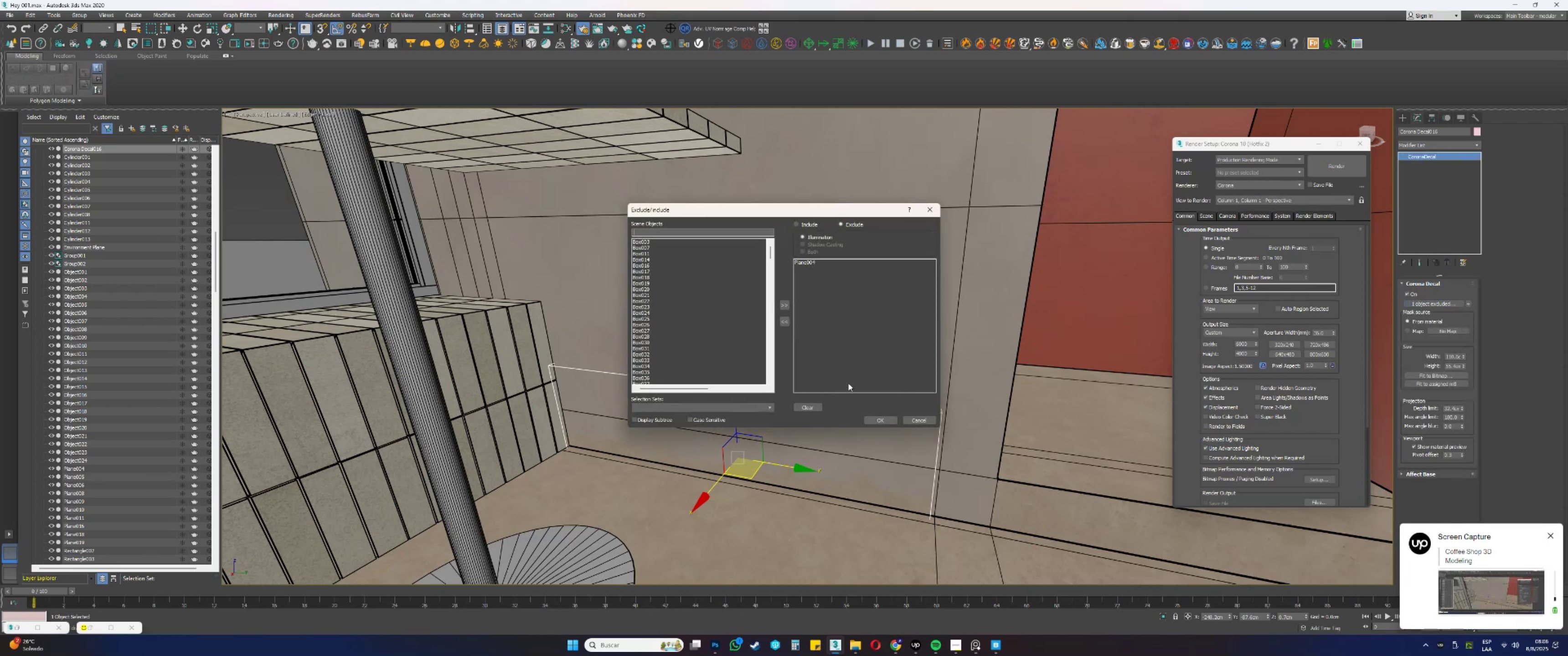 
left_click([802, 409])
 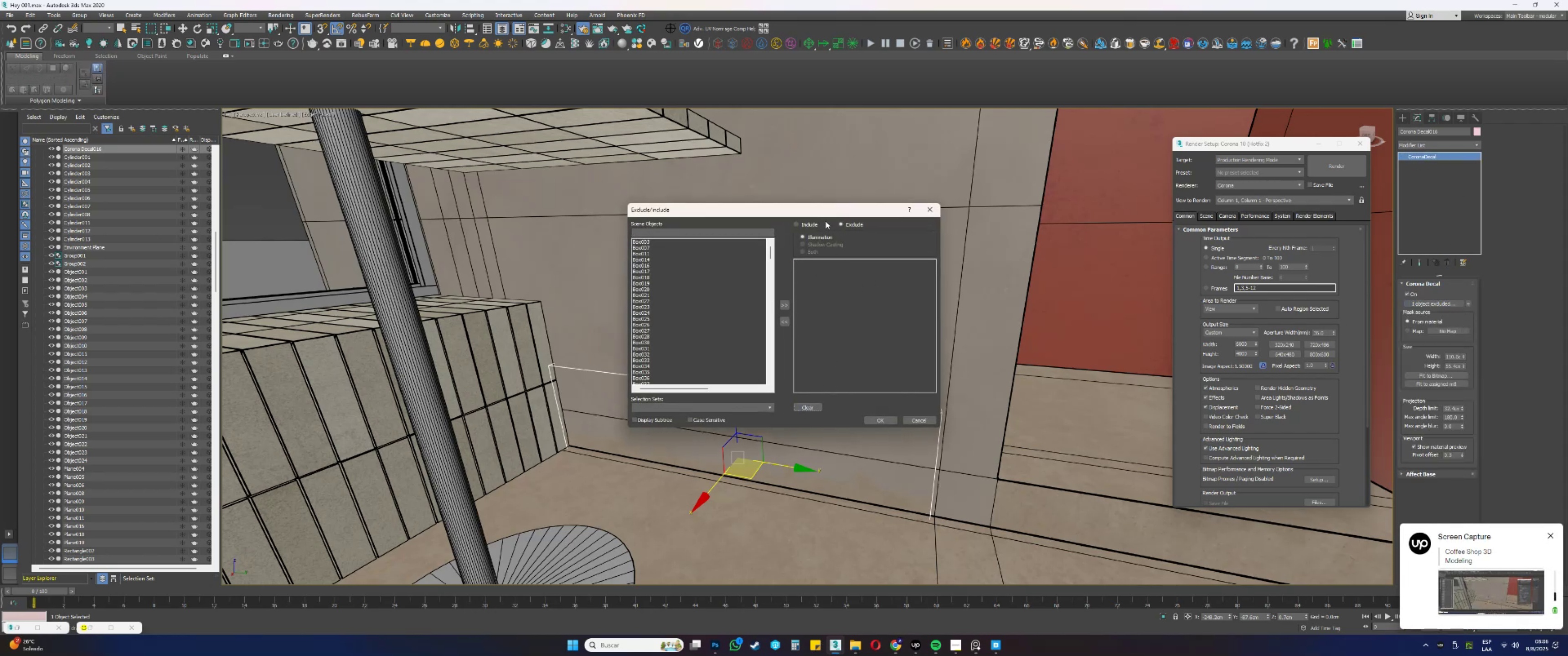 
left_click([811, 225])
 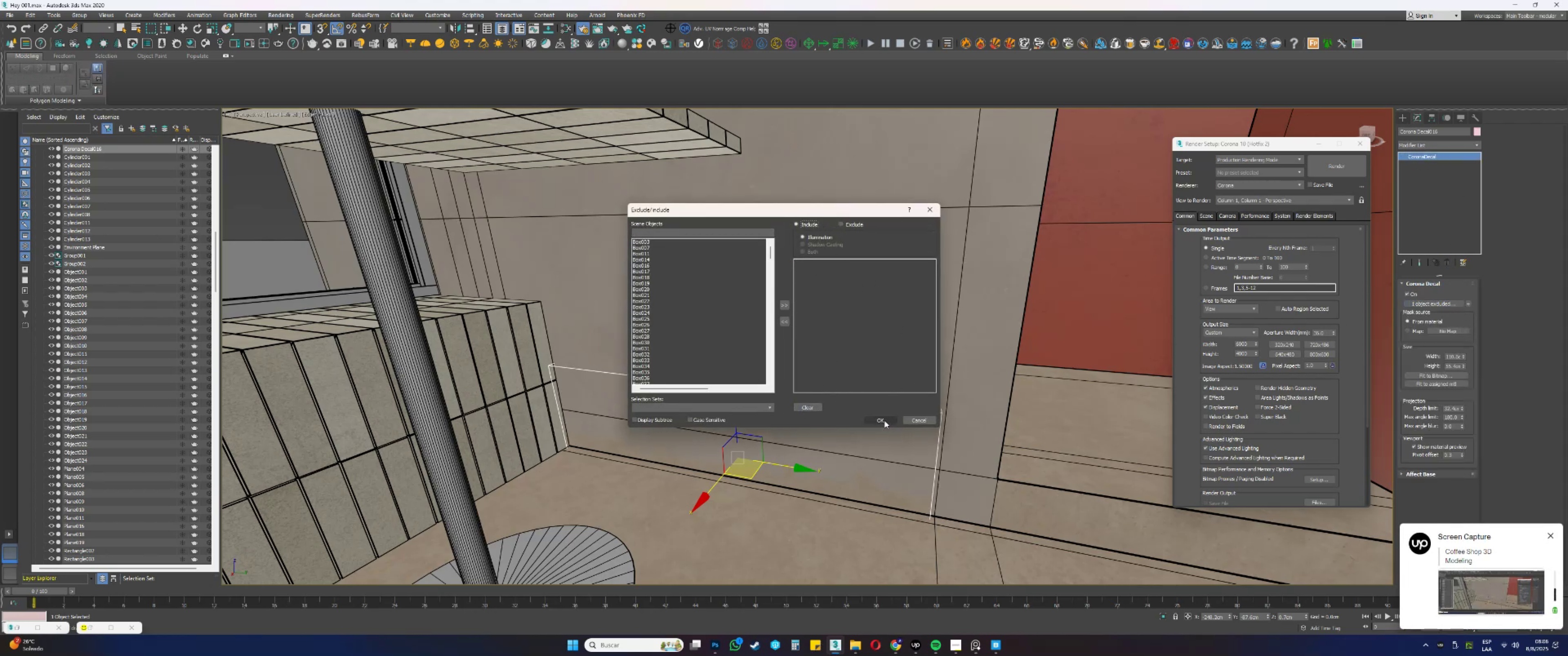 
left_click([884, 420])
 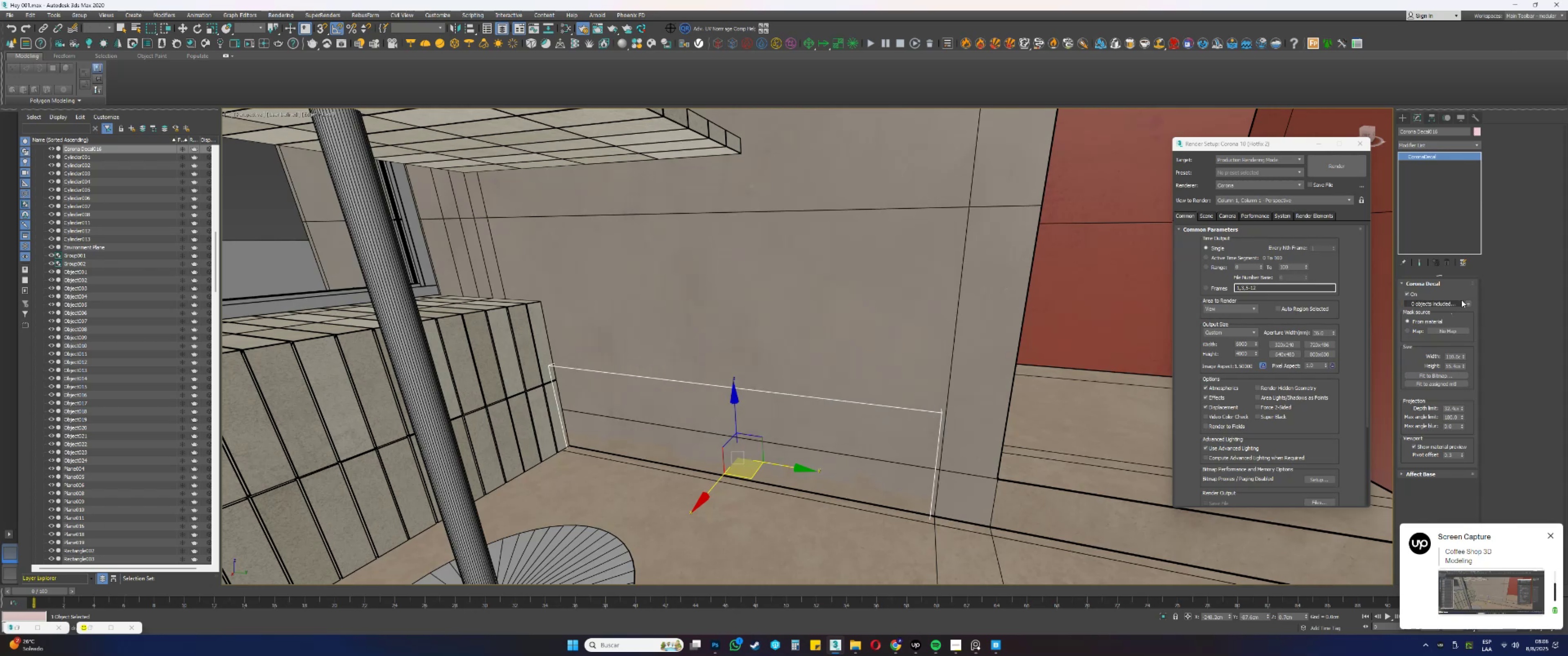 
left_click([1469, 301])
 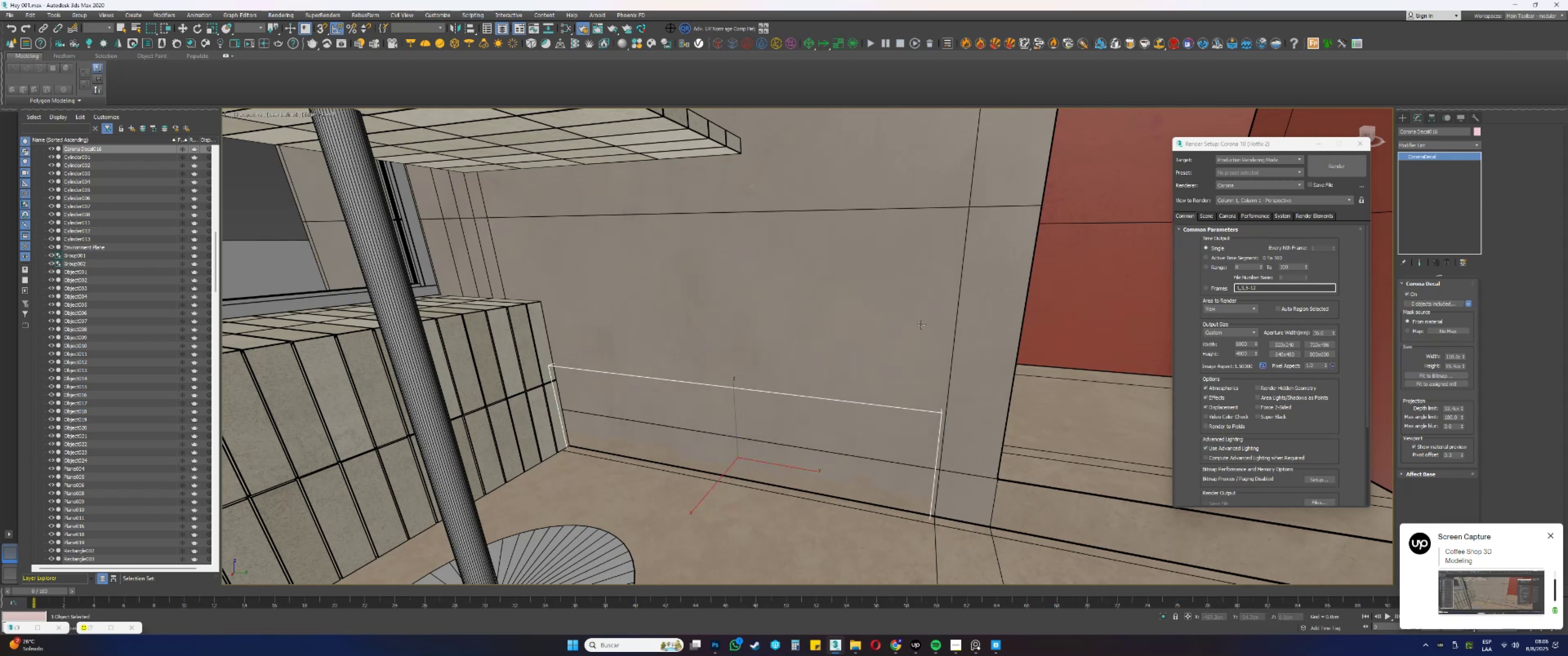 
left_click([921, 325])
 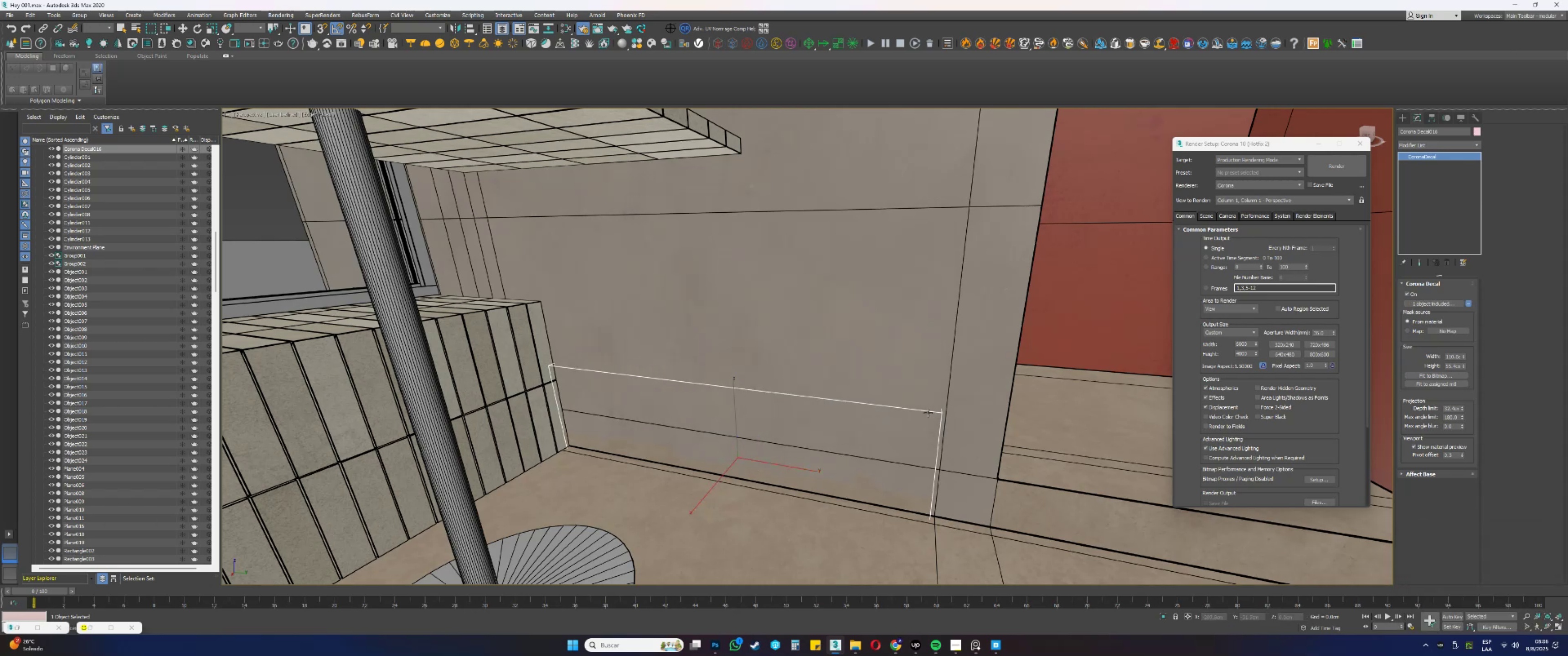 
right_click([926, 378])
 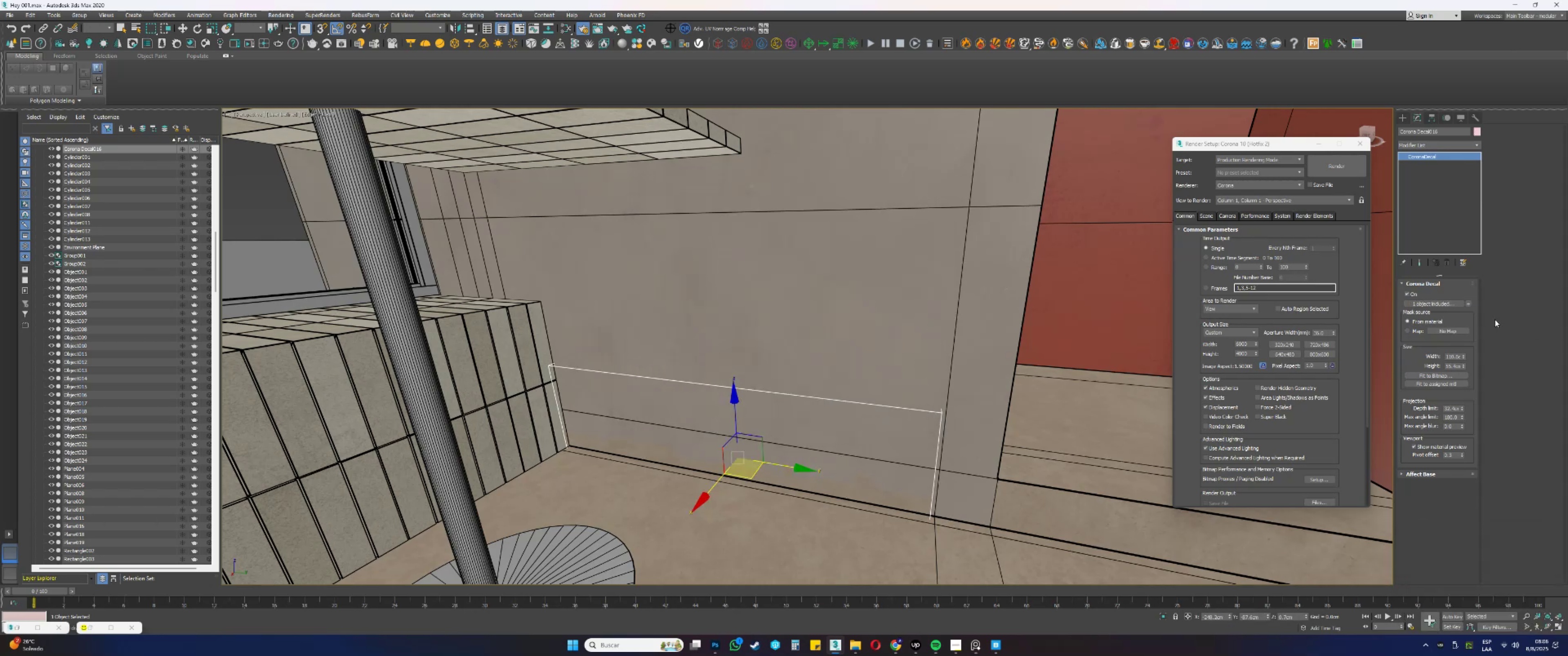 
left_click([1443, 306])
 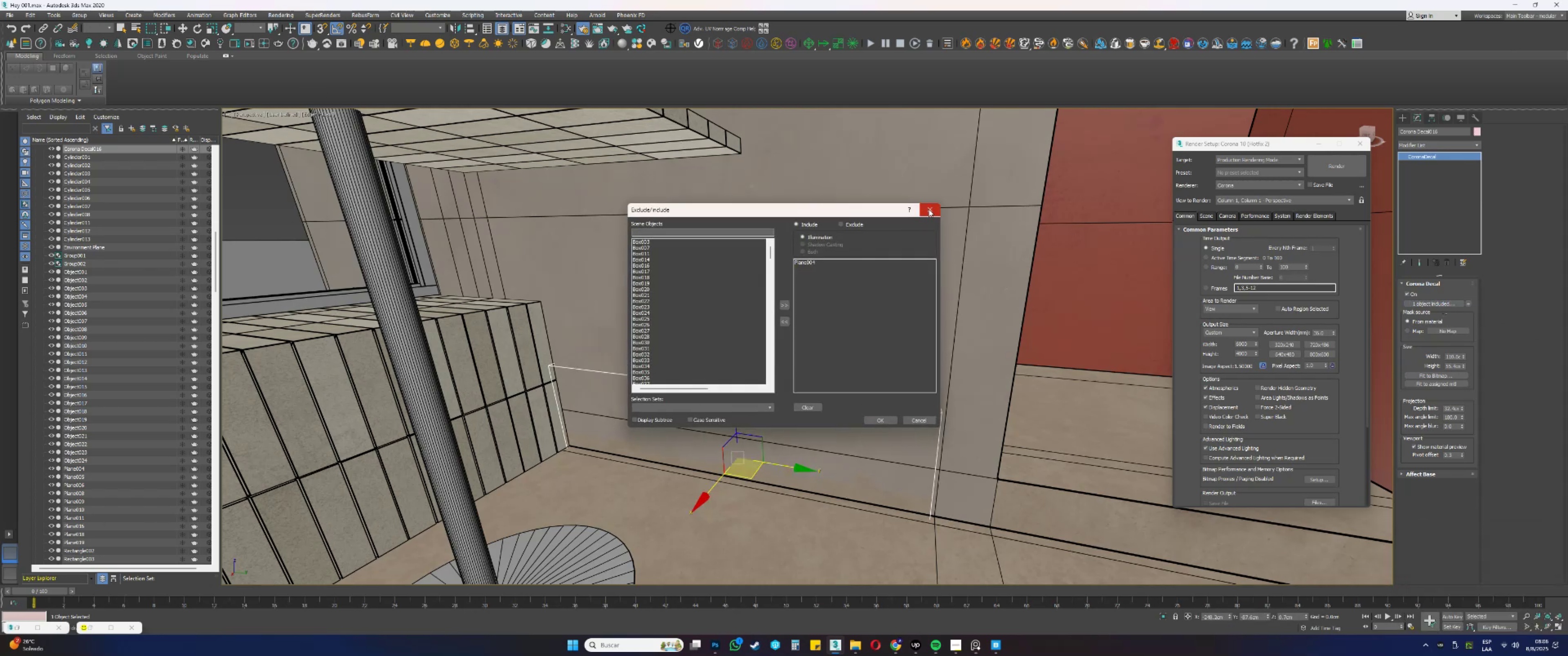 
double_click([909, 244])
 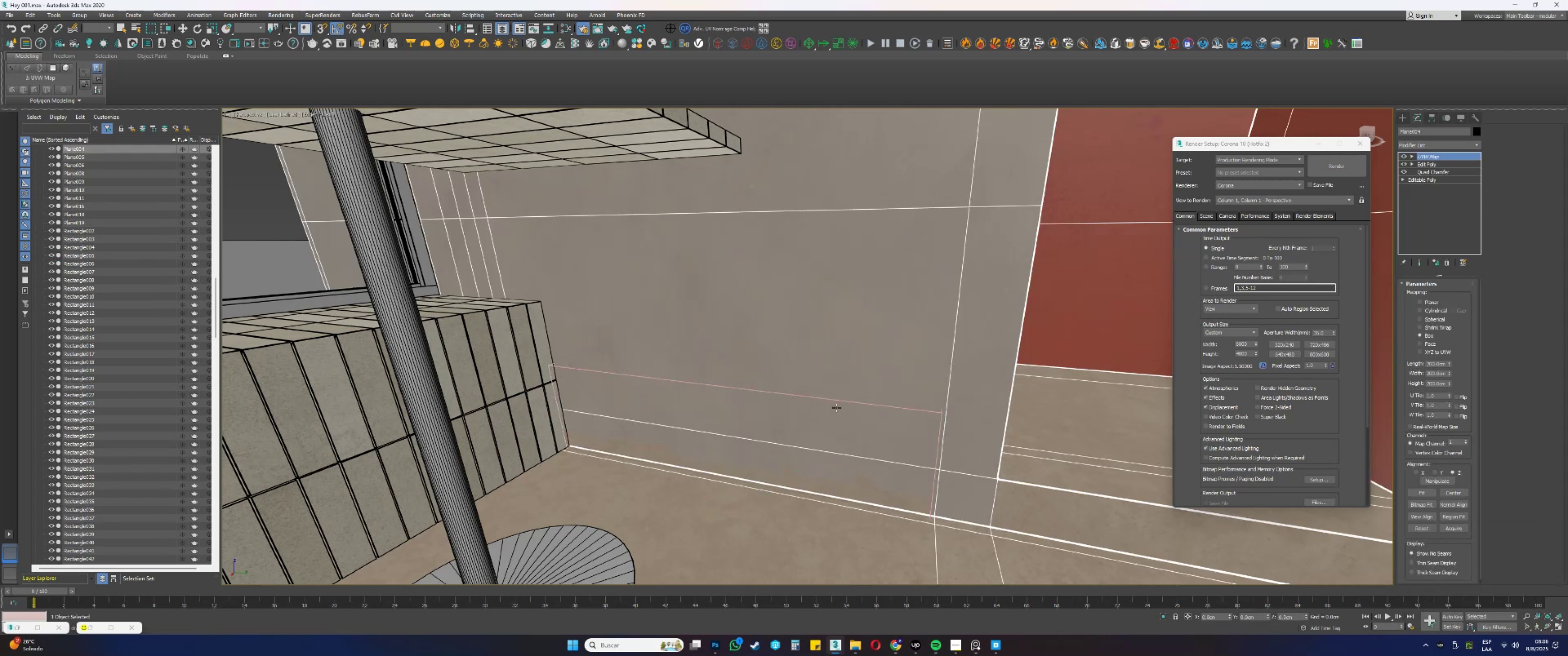 
left_click([822, 400])
 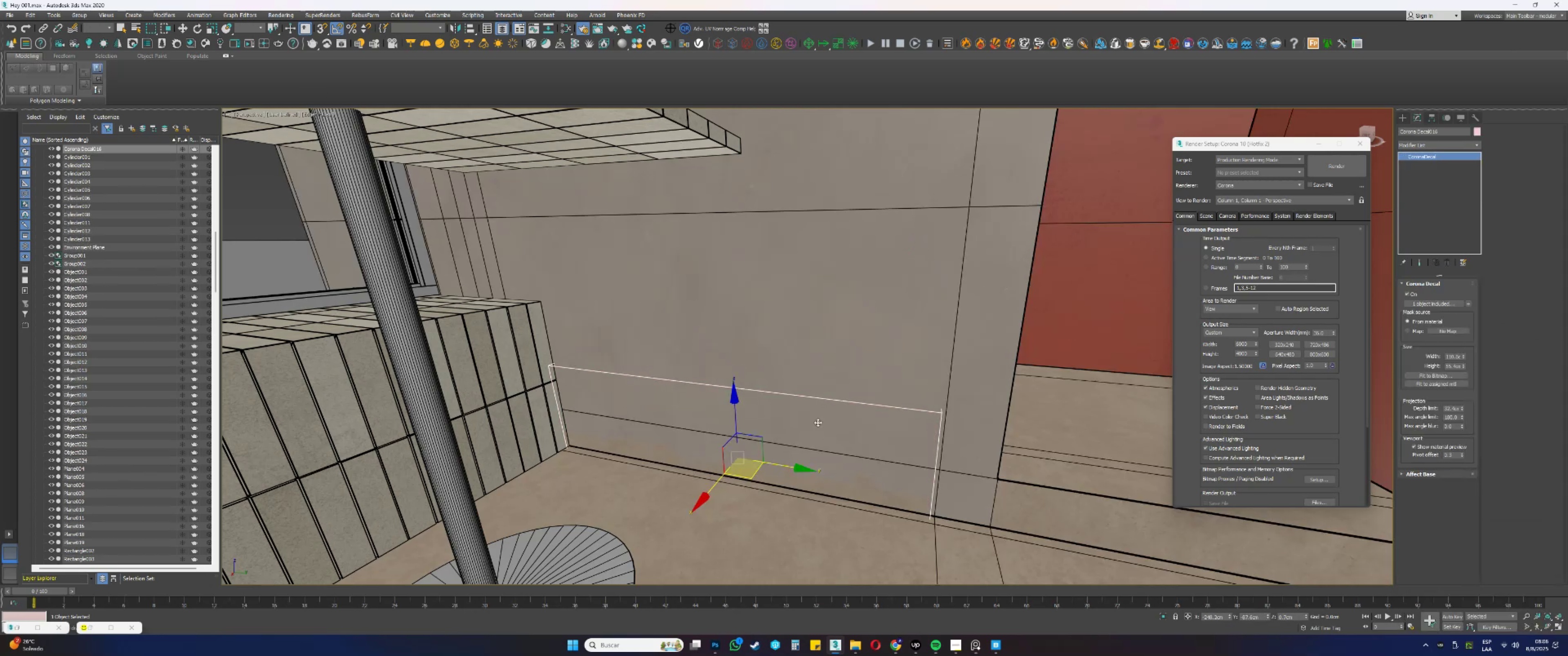 
scroll: coordinate [704, 479], scroll_direction: none, amount: 0.0
 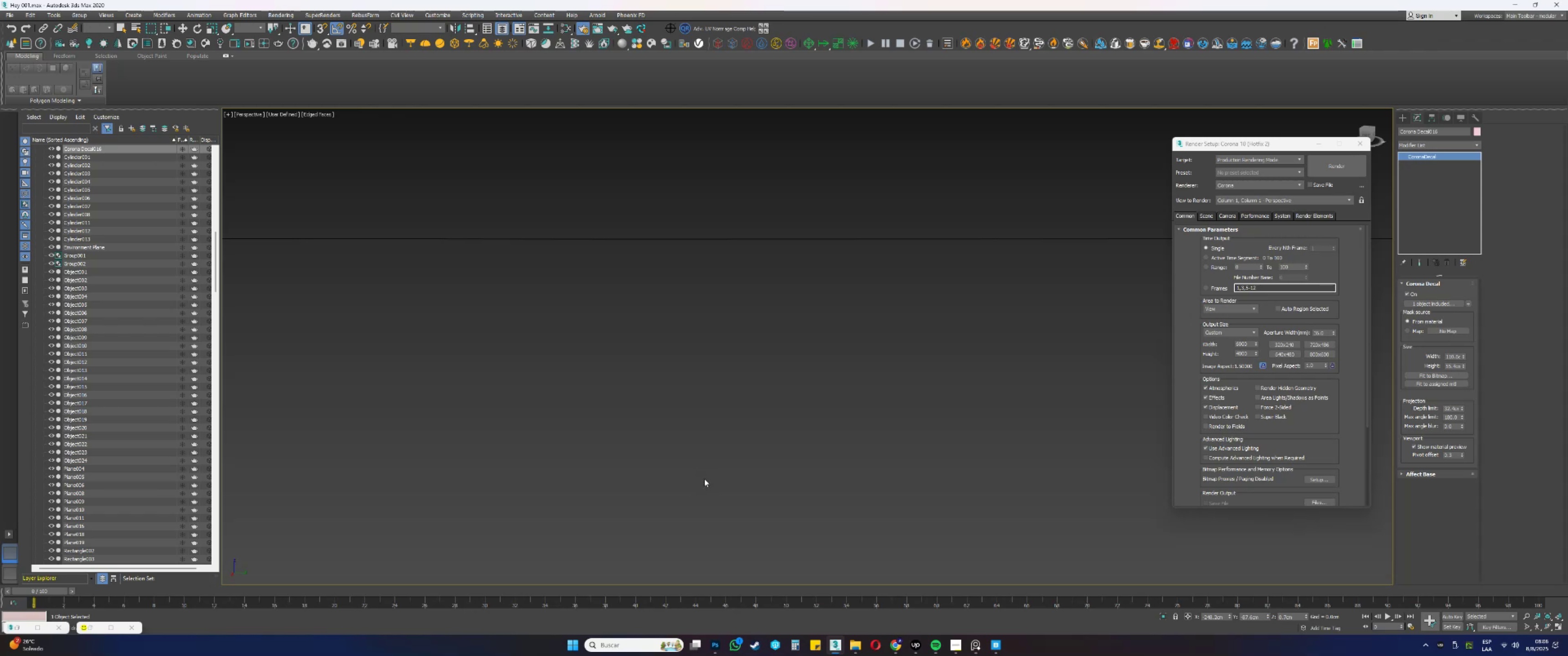 
key(Z)
 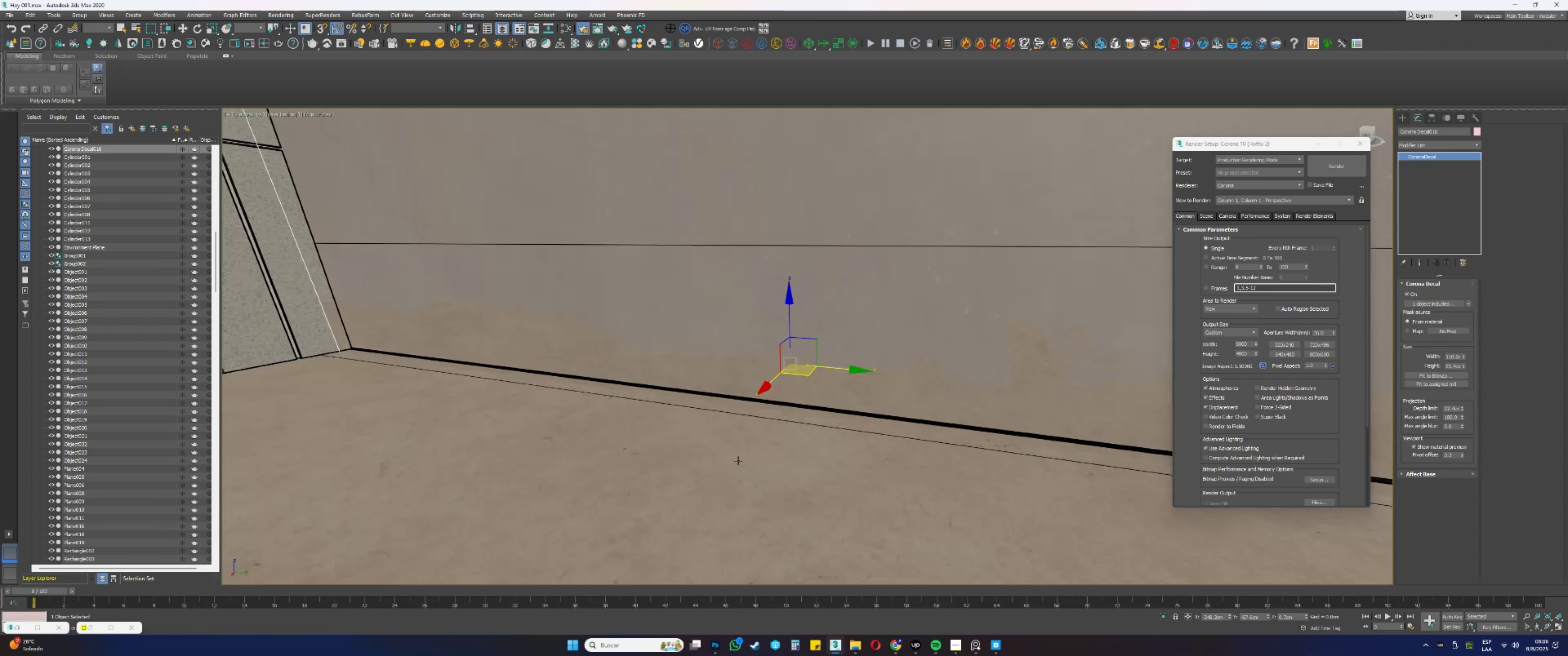 
hold_key(key=AltLeft, duration=1.42)
 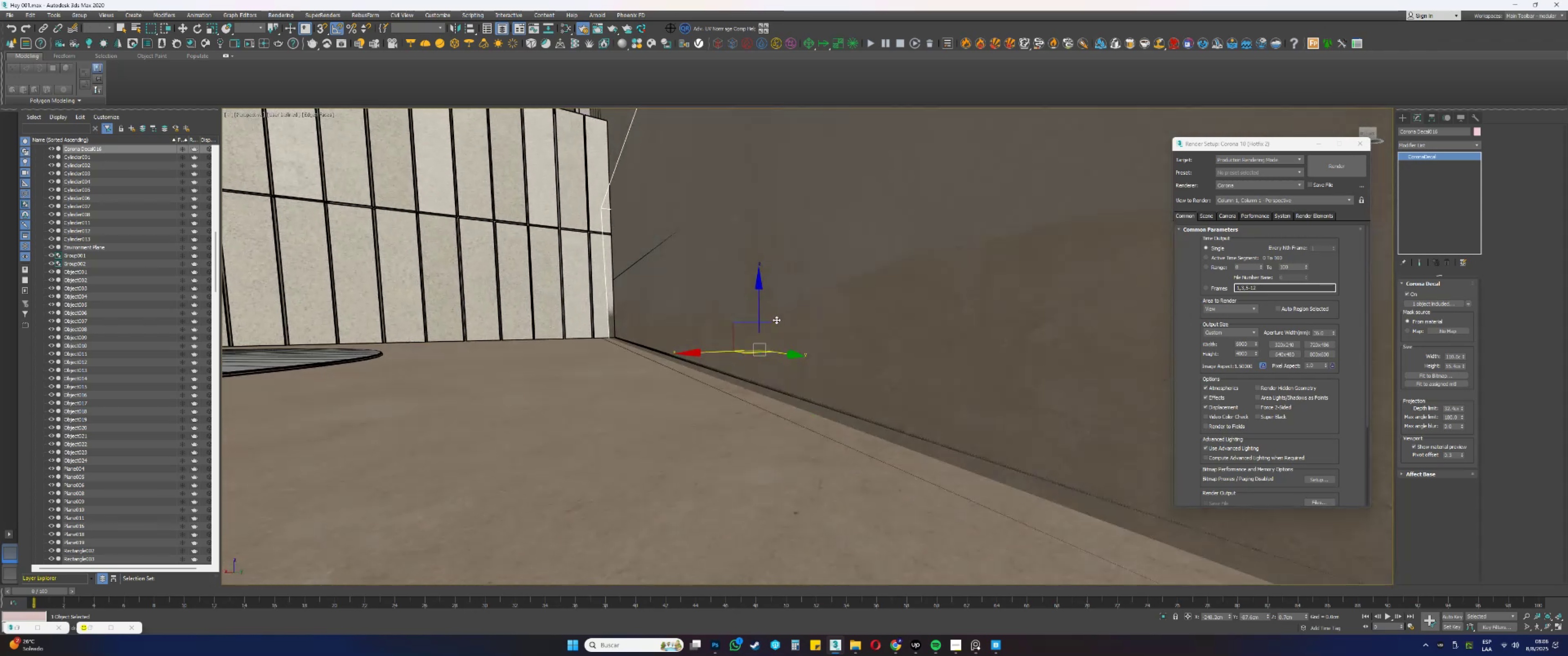 
key(Alt+AltLeft)
 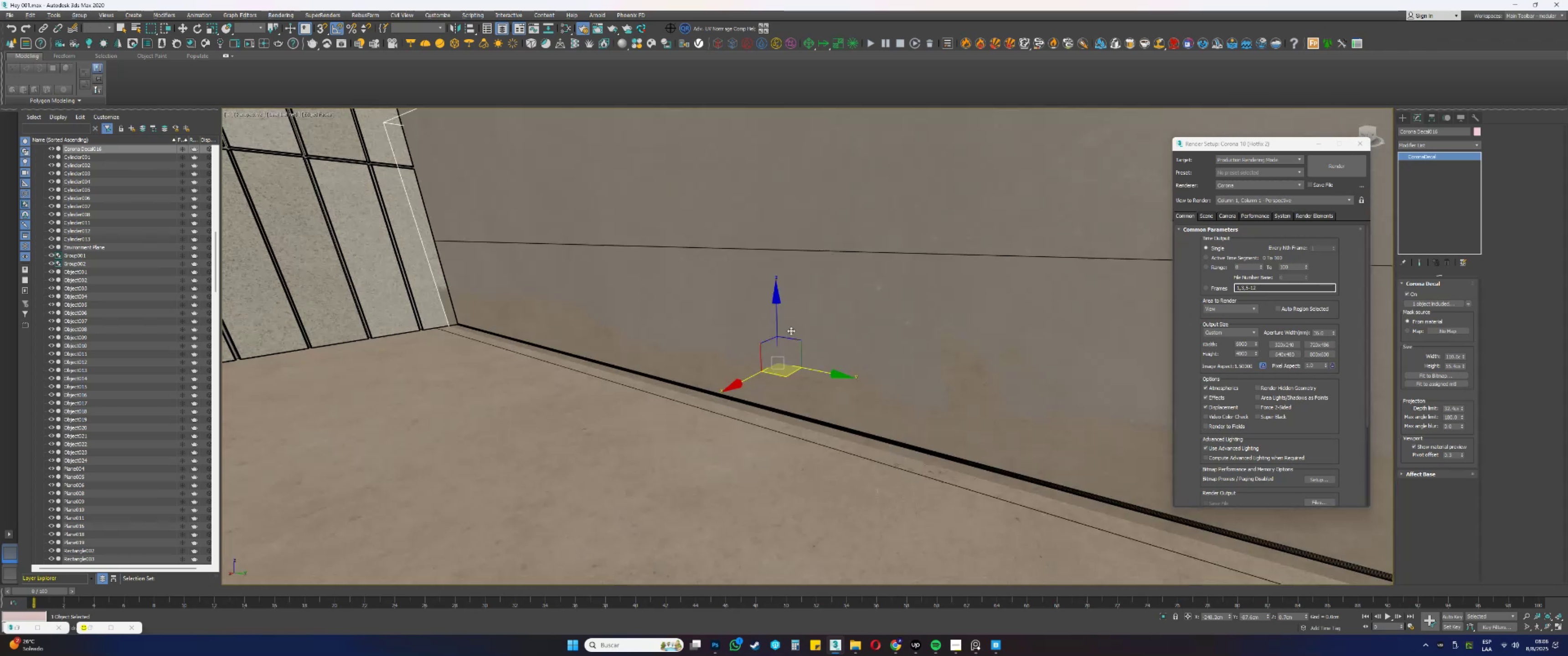 
scroll: coordinate [811, 334], scroll_direction: down, amount: 2.0
 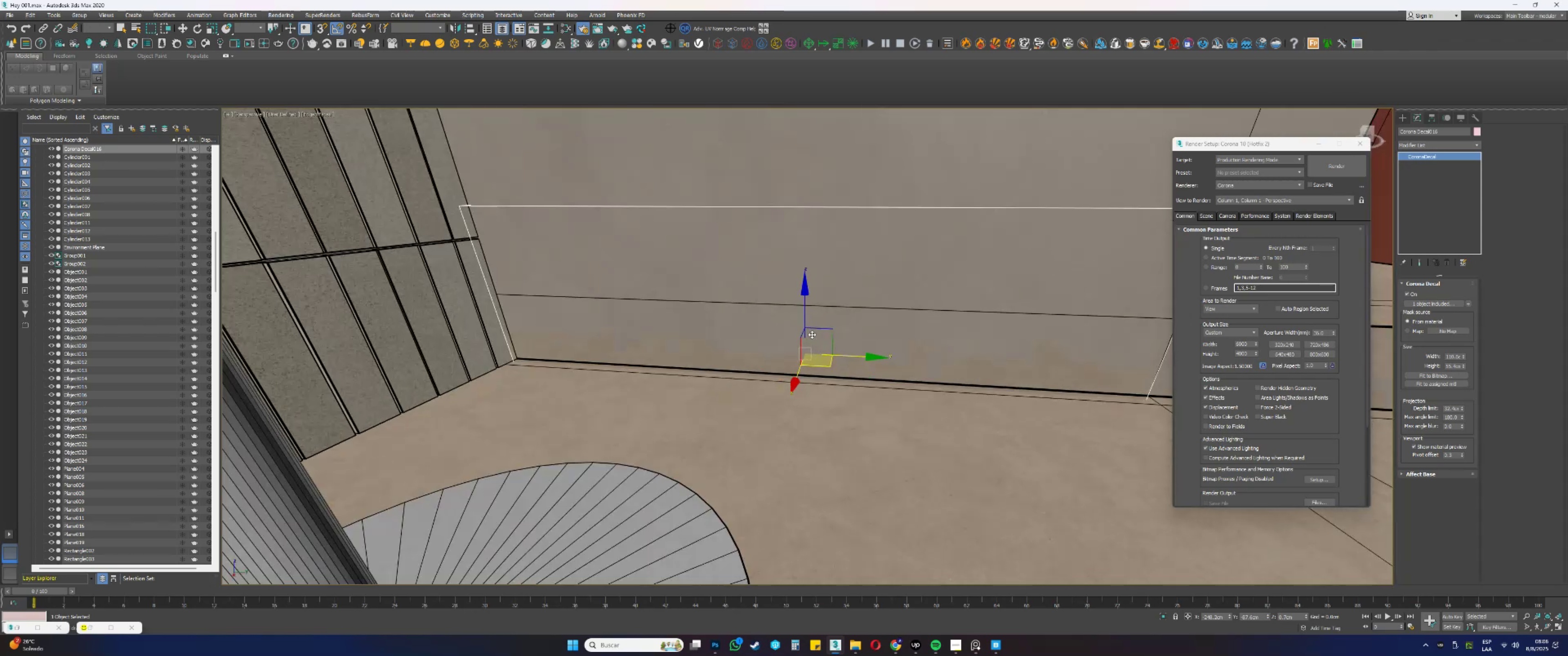 
key(Alt+AltLeft)
 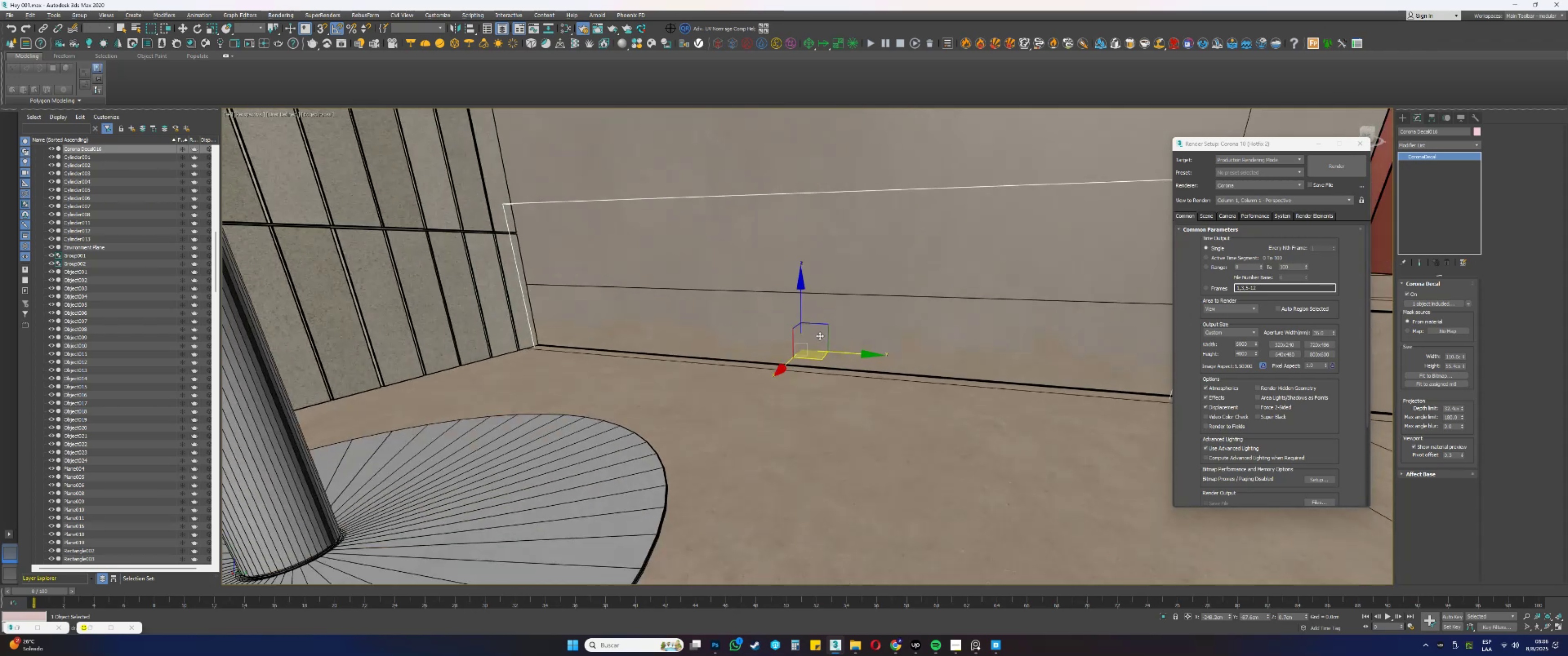 
type(ew)
 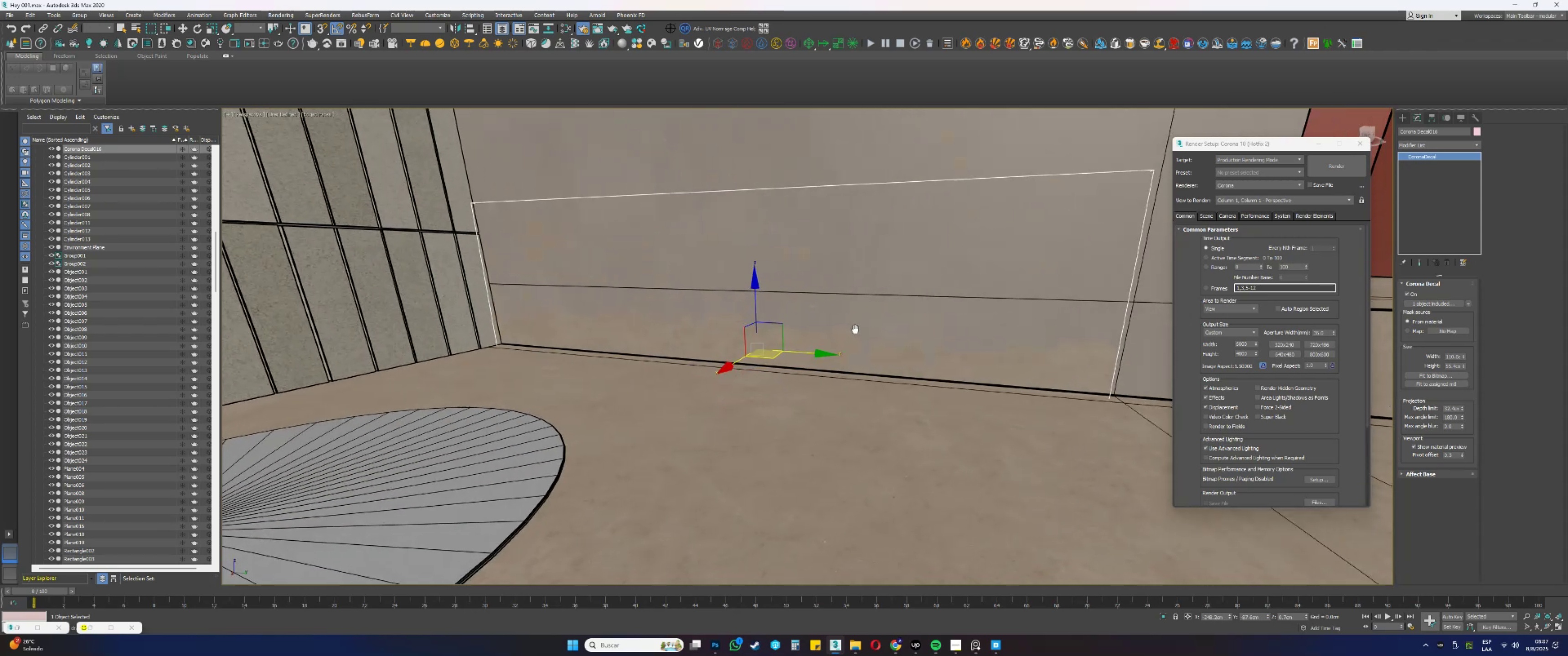 
left_click_drag(start_coordinate=[825, 292], to_coordinate=[900, 328])
 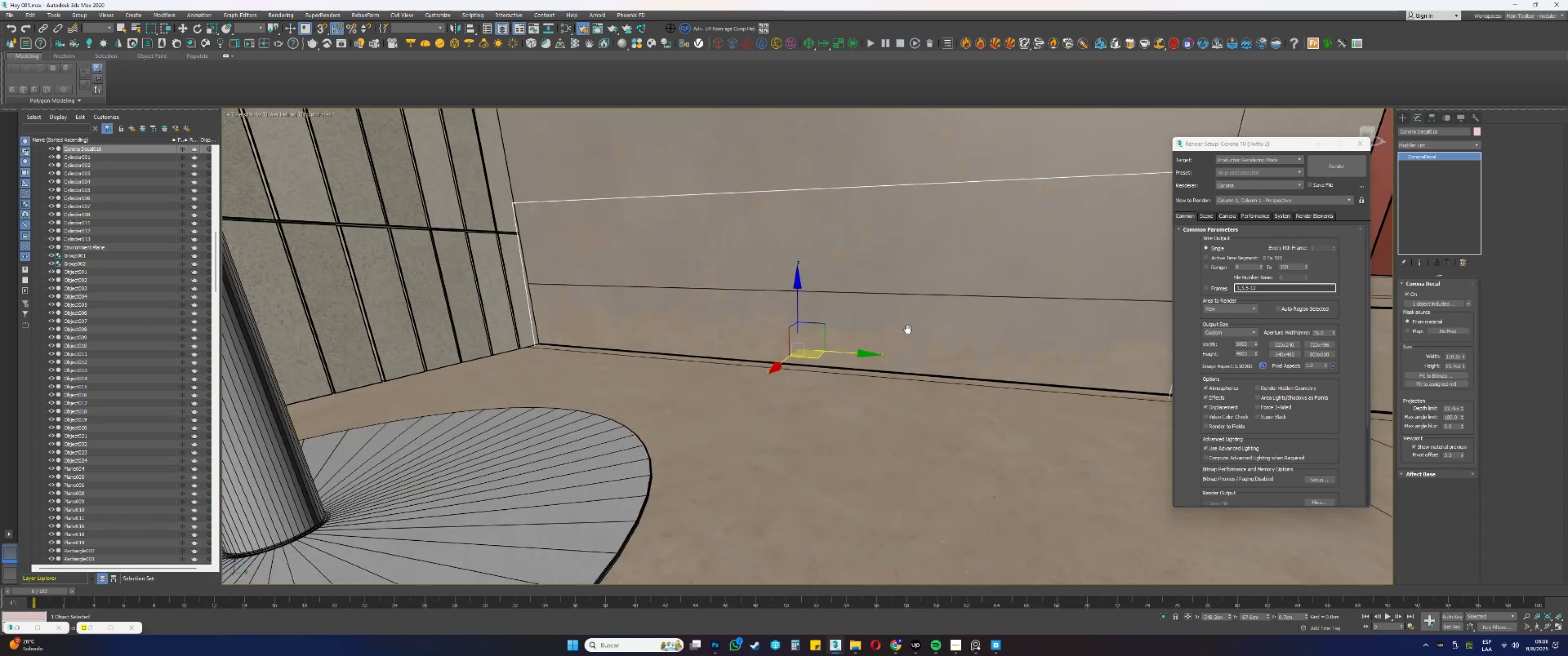 
hold_key(key=AltLeft, duration=0.43)
 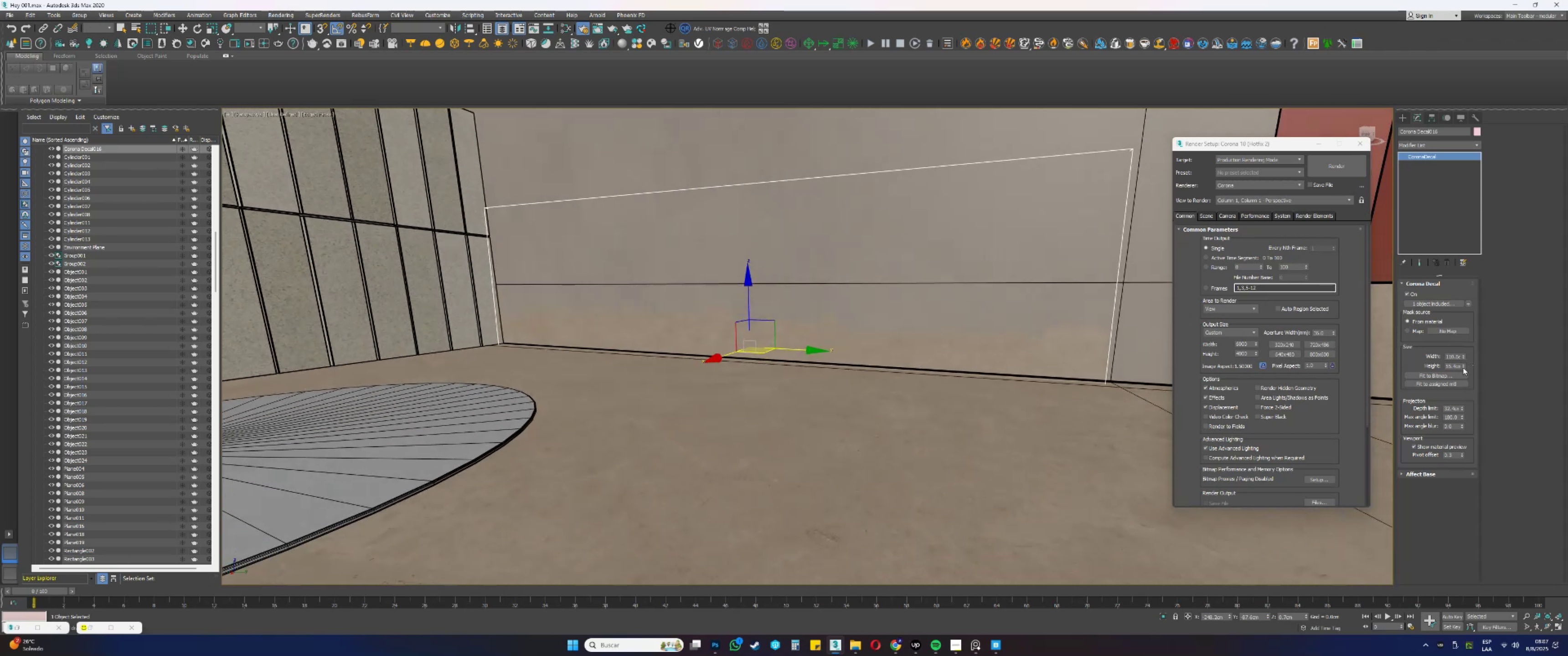 
left_click_drag(start_coordinate=[1463, 366], to_coordinate=[1458, 395])
 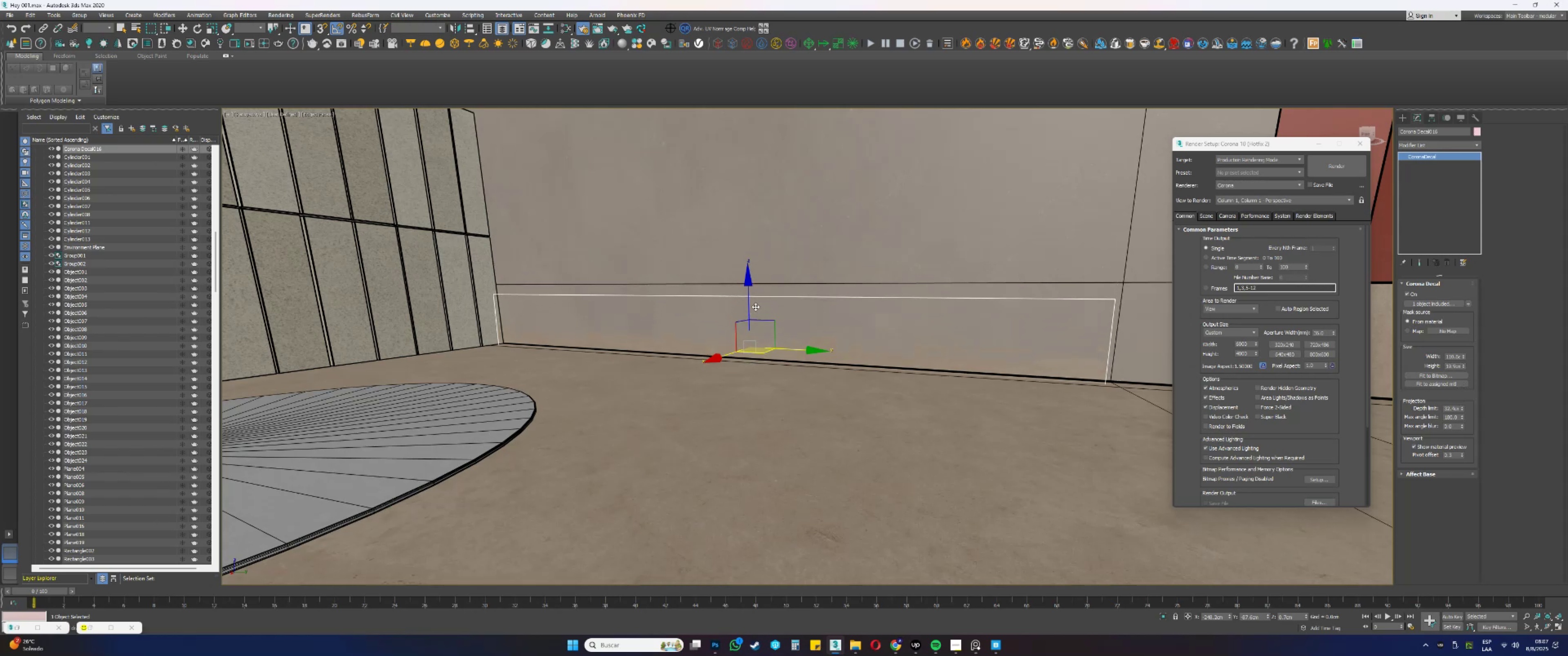 
left_click_drag(start_coordinate=[746, 303], to_coordinate=[746, 313])
 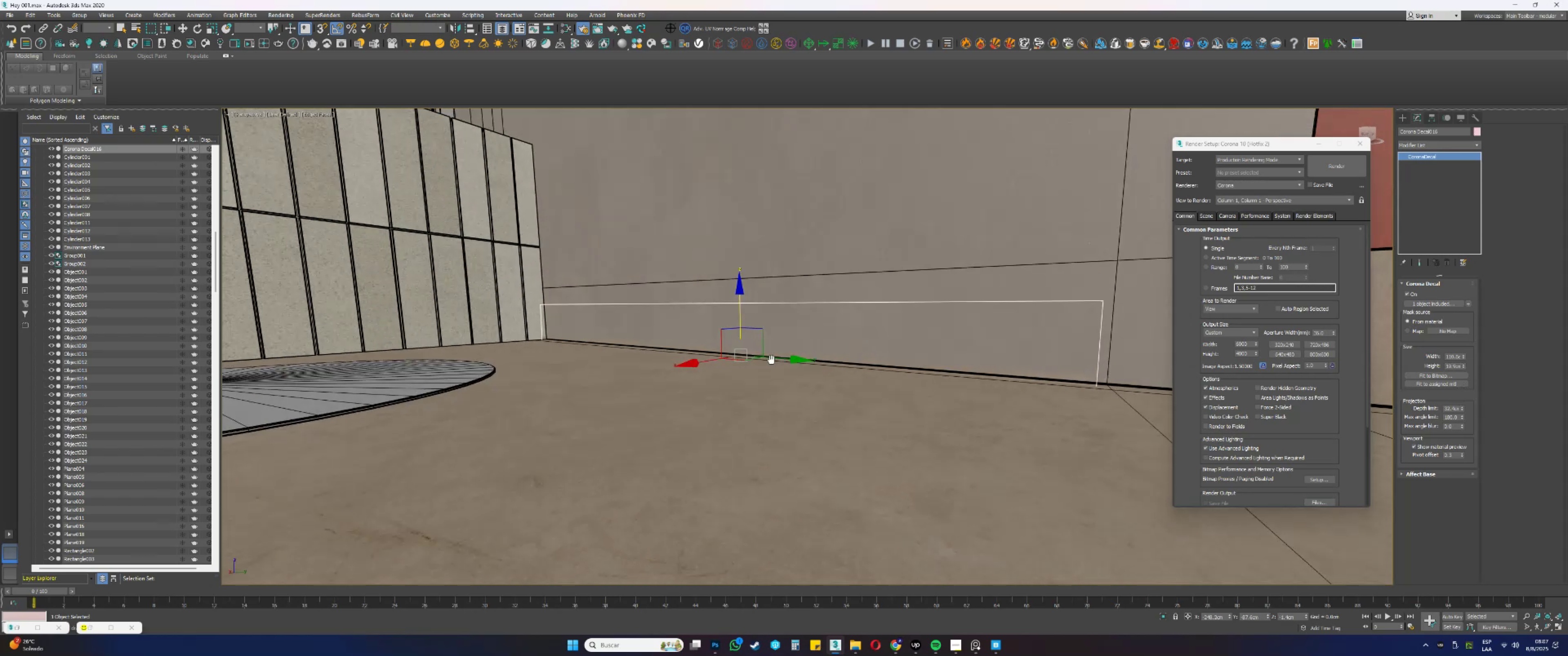 
key(Alt+AltLeft)
 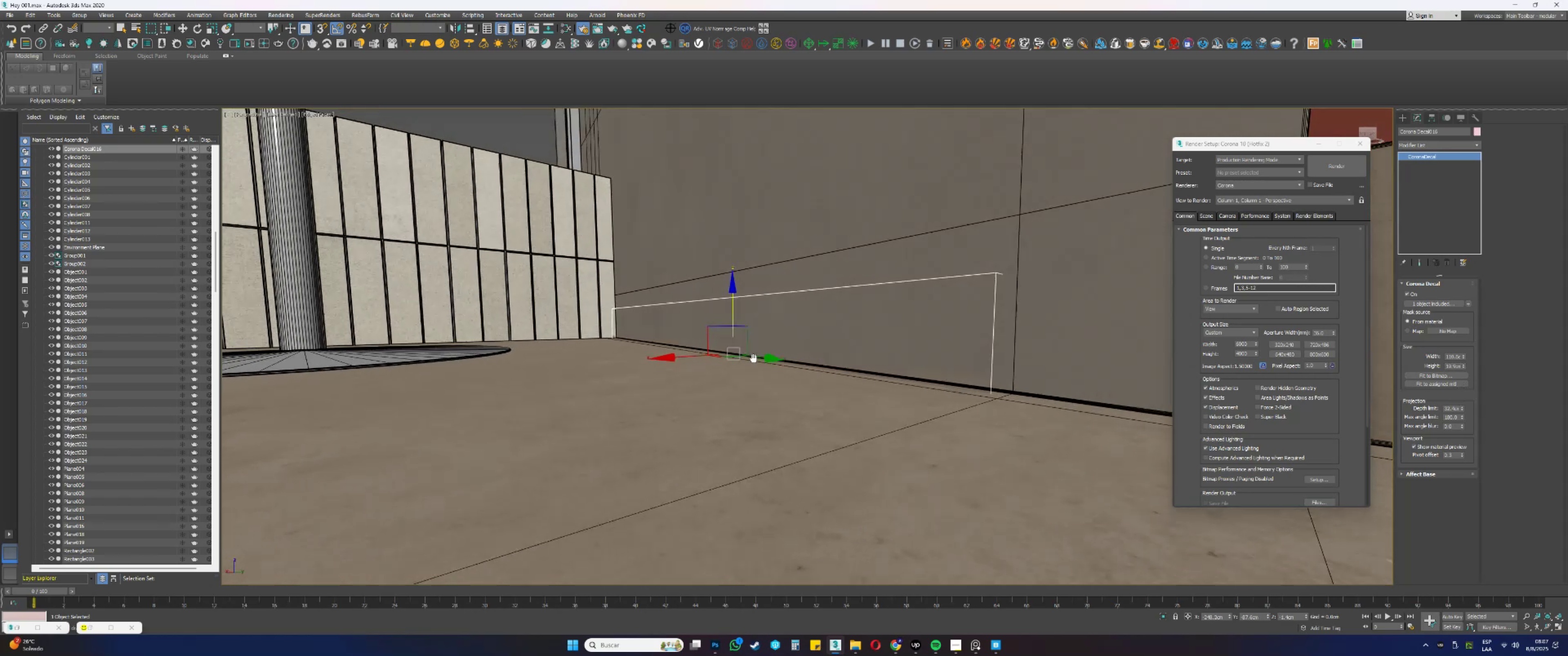 
key(Alt+AltLeft)
 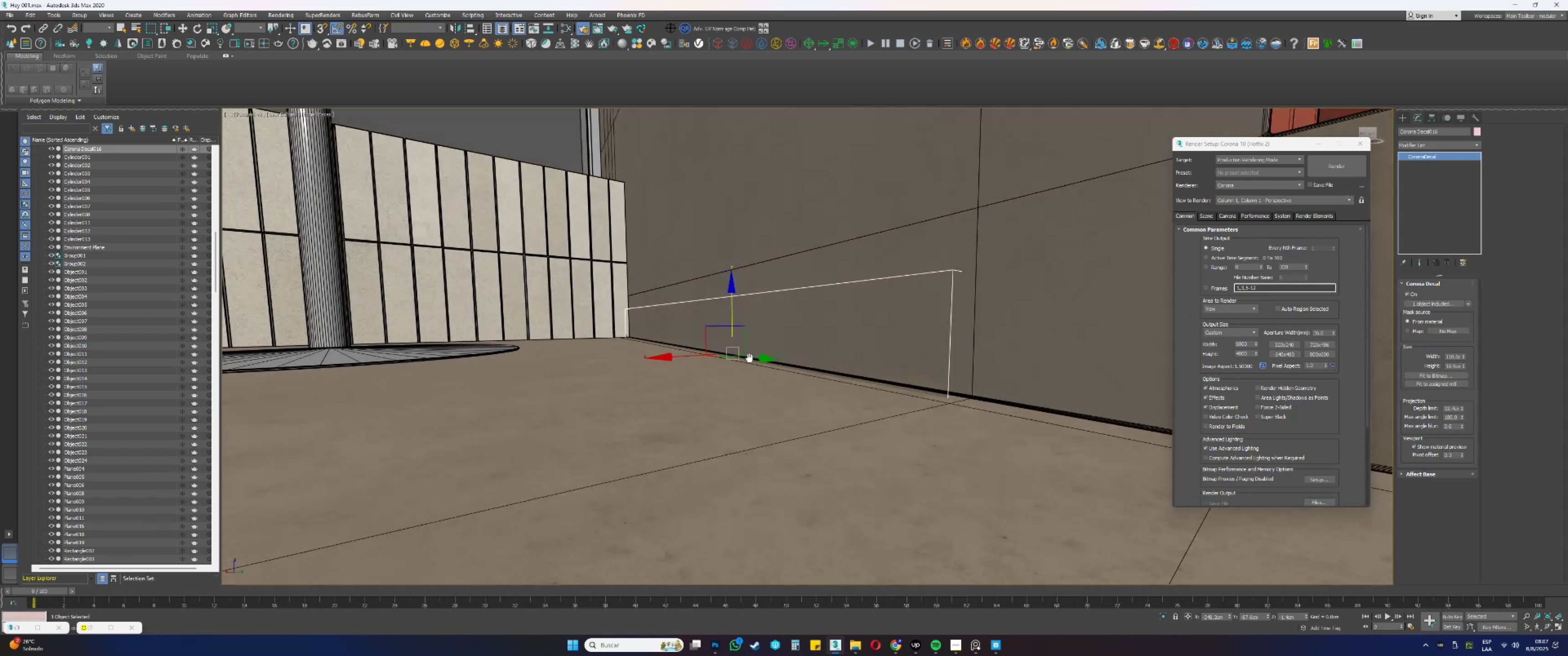 
key(Alt+AltLeft)
 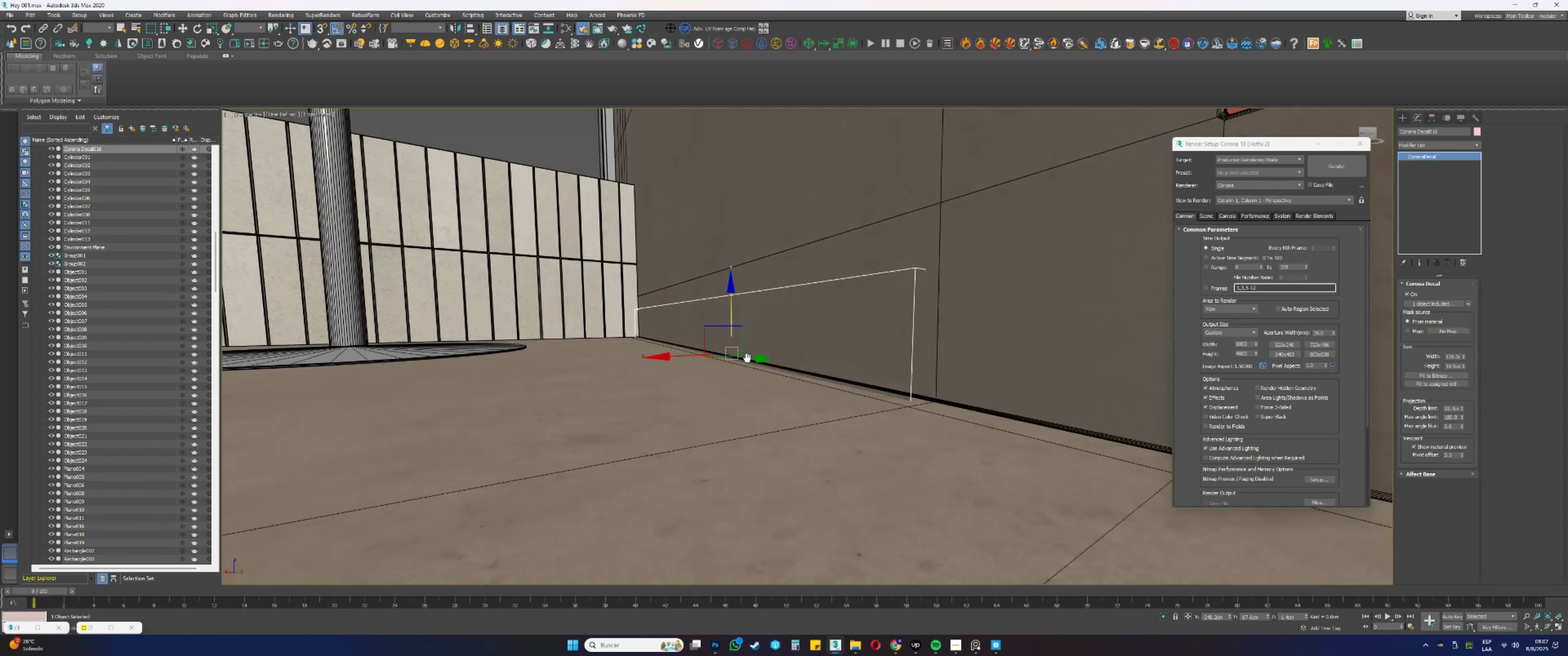 
key(Alt+AltLeft)
 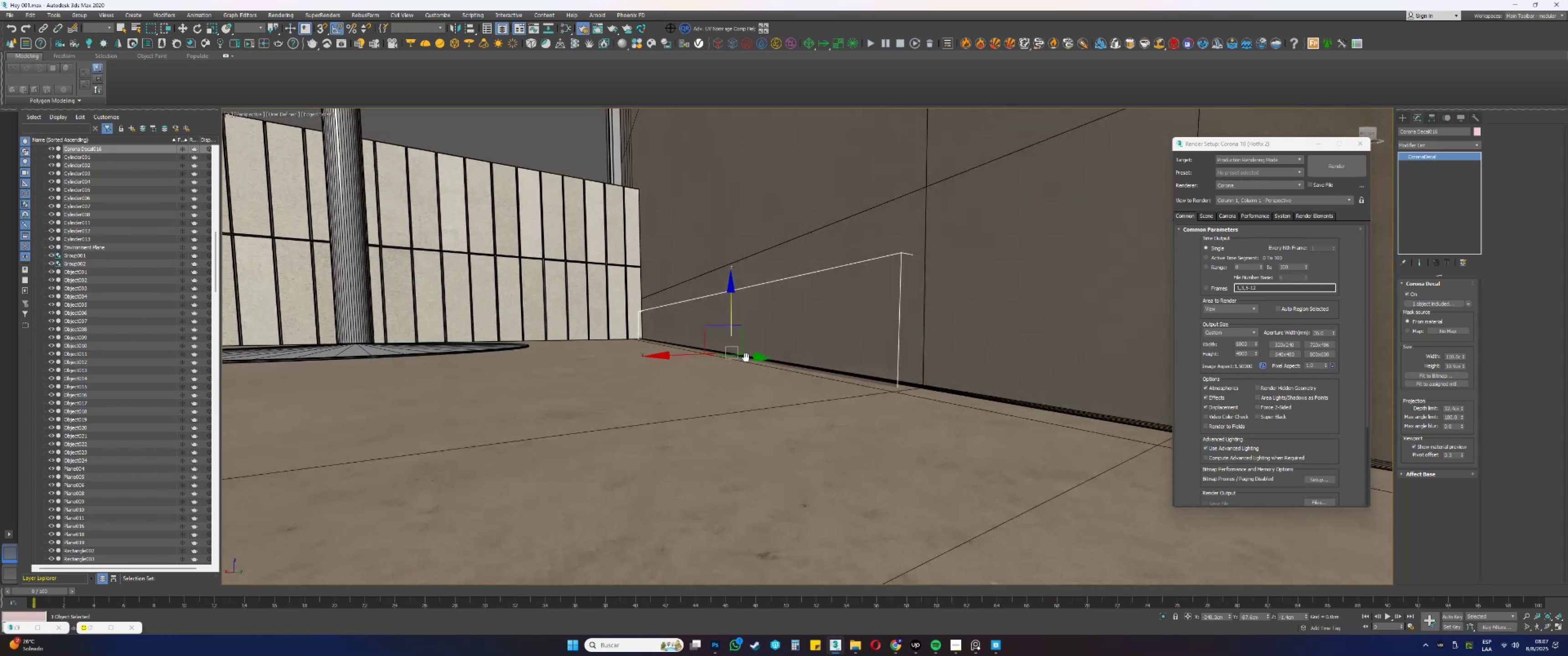 
key(Alt+AltLeft)
 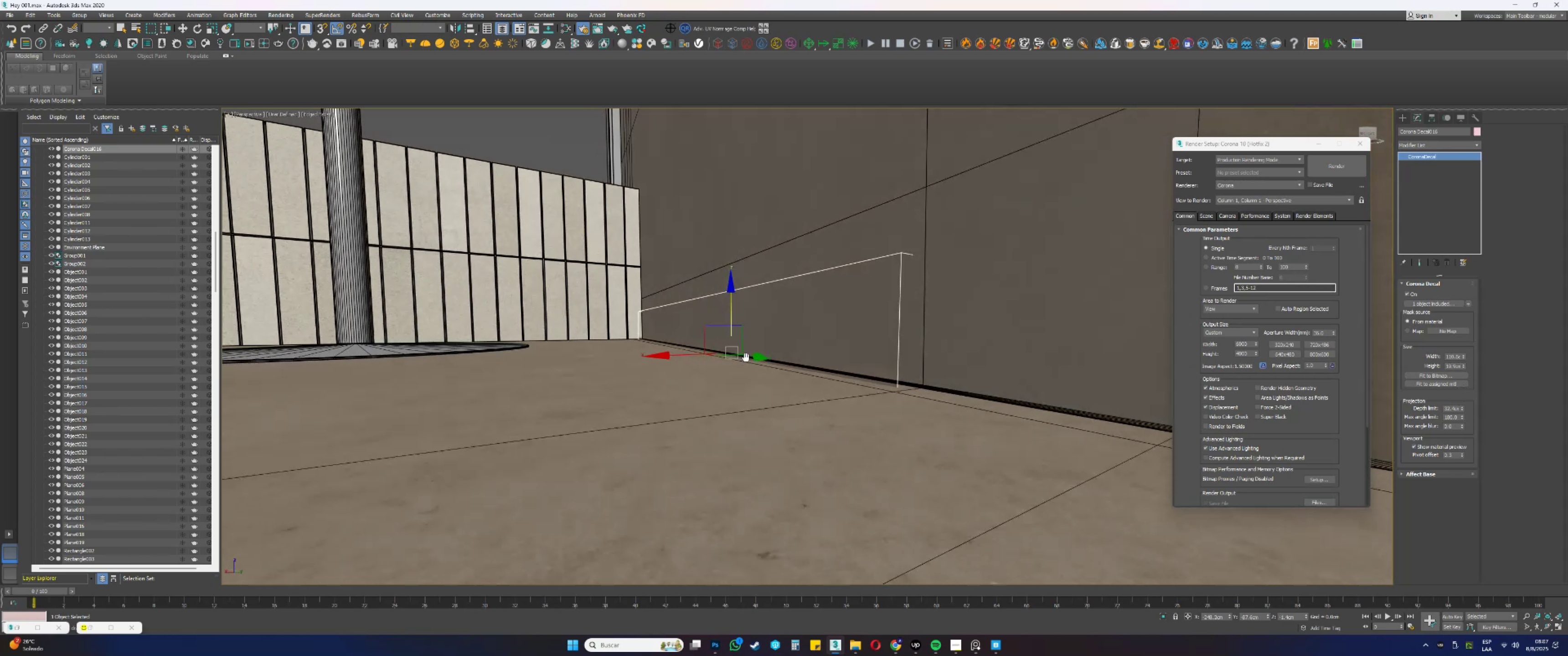 
key(Alt+AltLeft)
 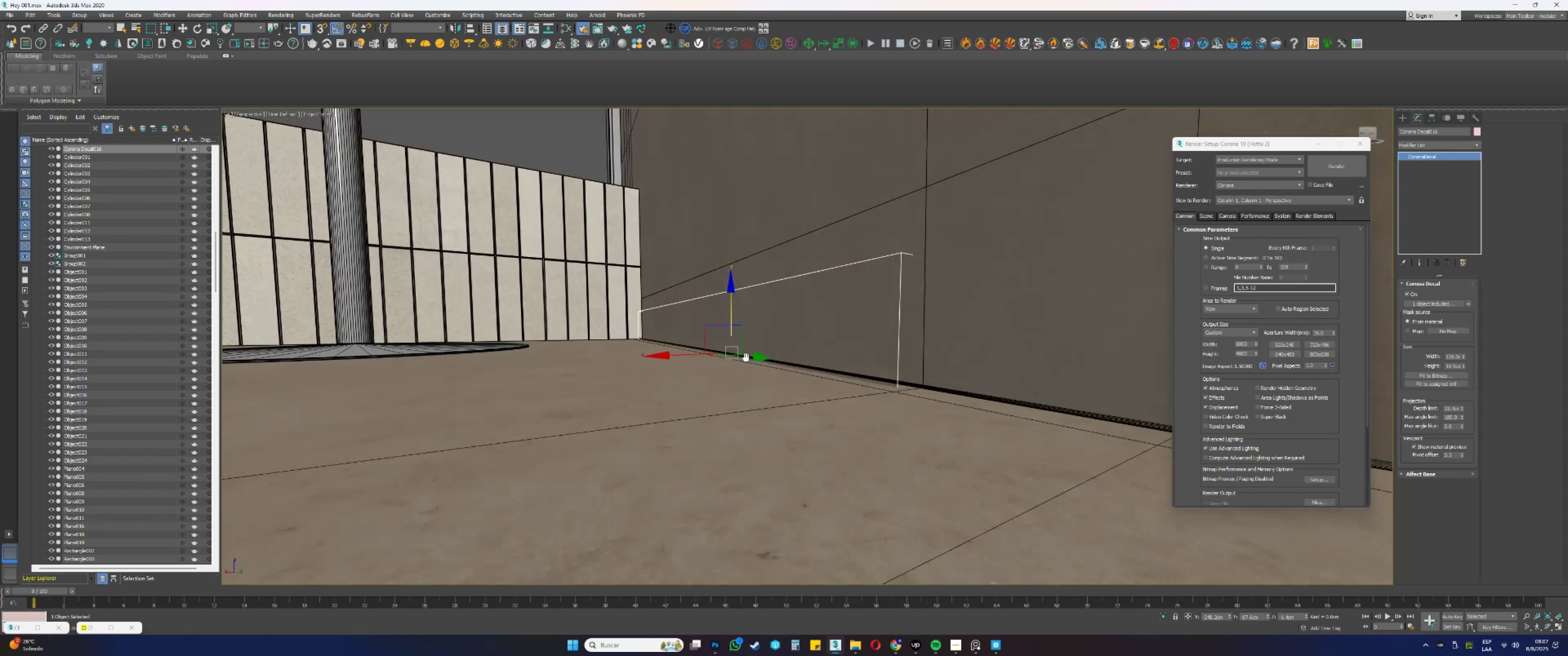 
key(Alt+AltLeft)
 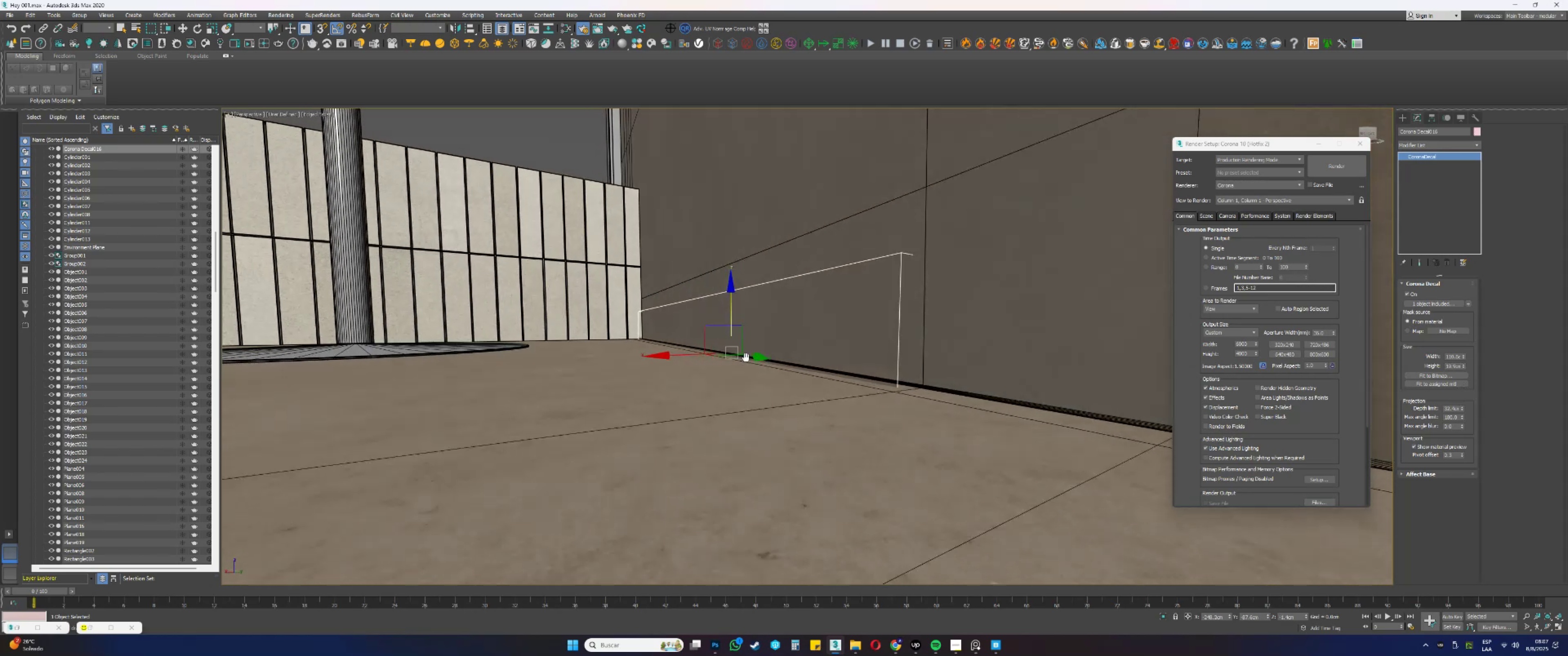 
key(Alt+AltLeft)
 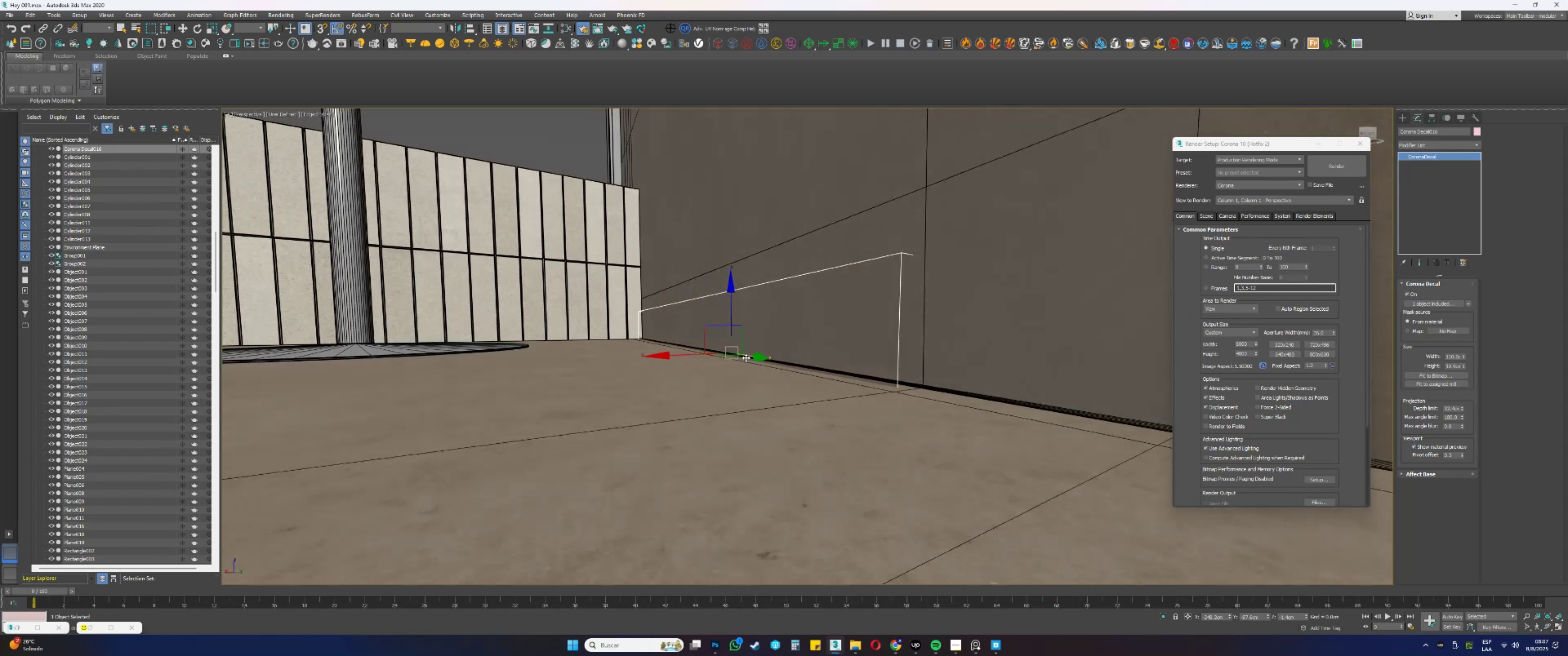 
key(Alt+AltLeft)
 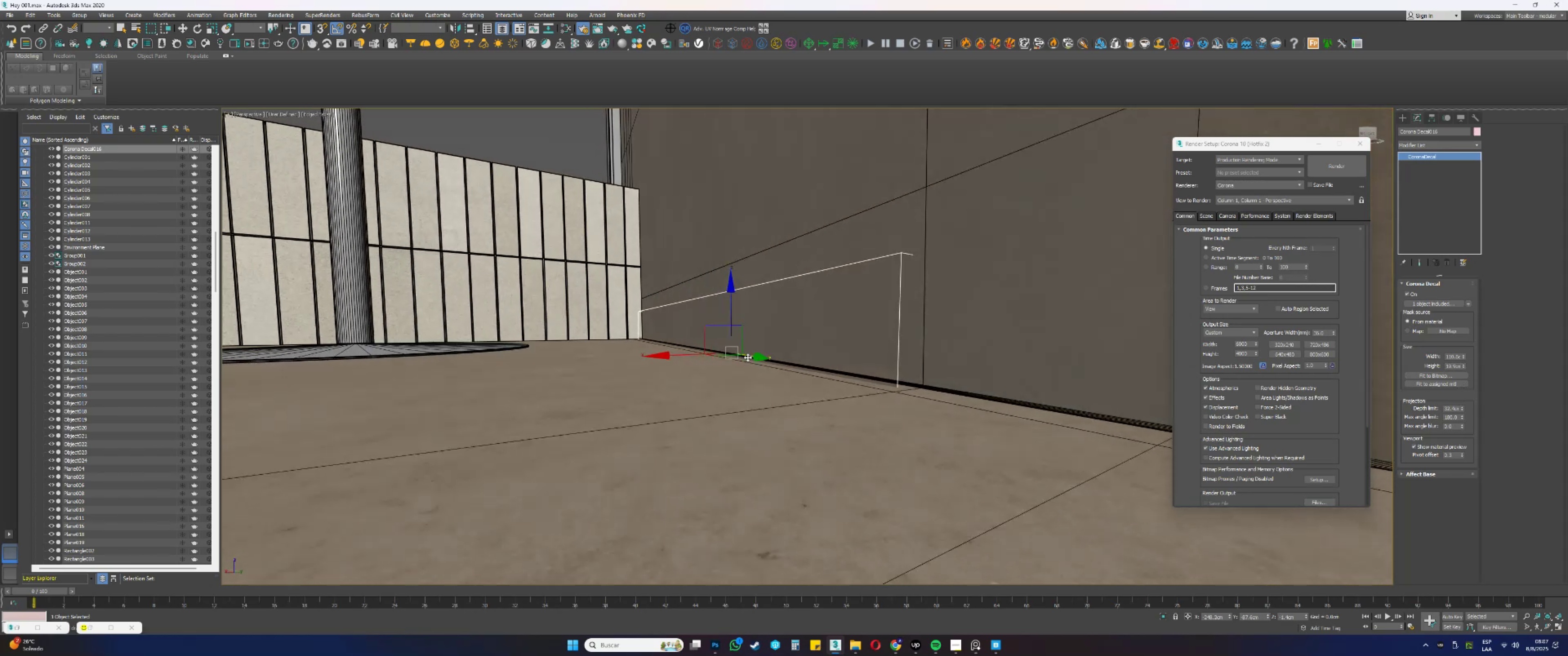 
scroll: coordinate [750, 355], scroll_direction: up, amount: 1.0
 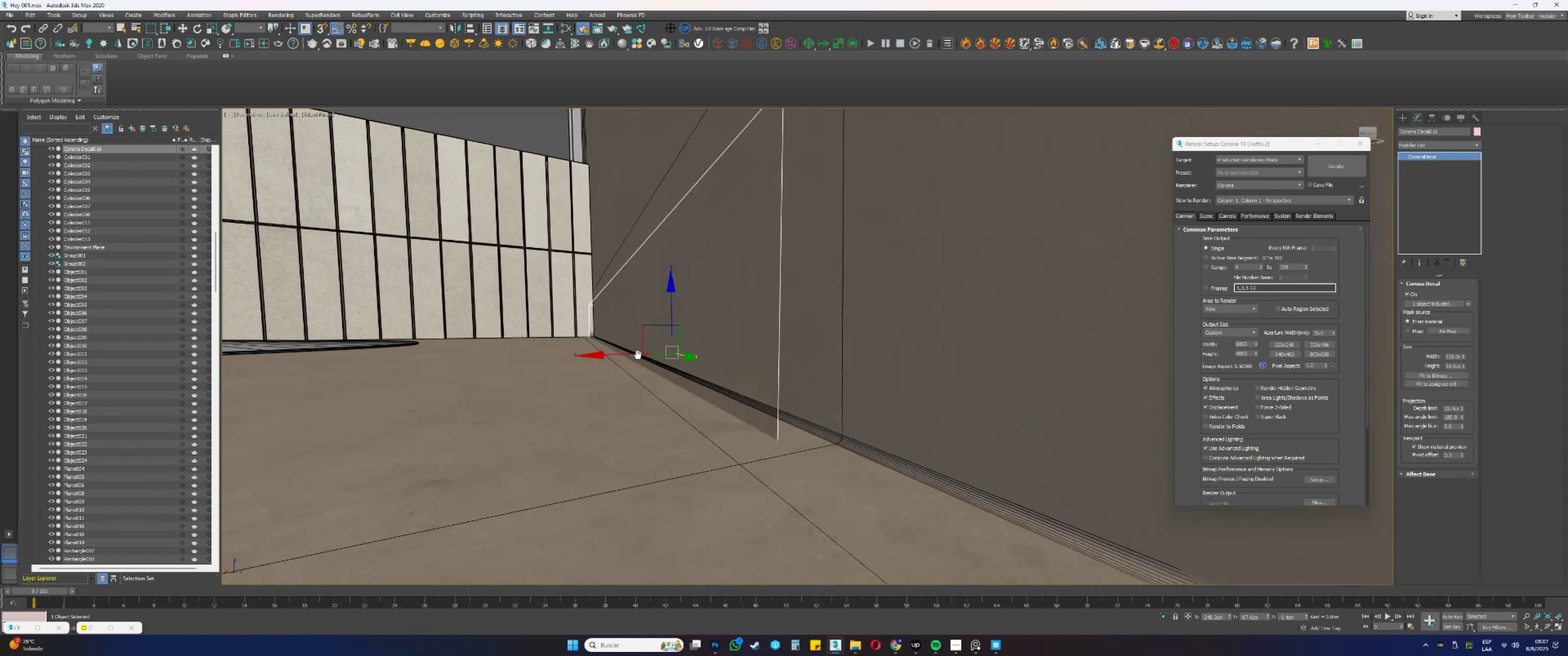 
left_click_drag(start_coordinate=[627, 354], to_coordinate=[633, 354])
 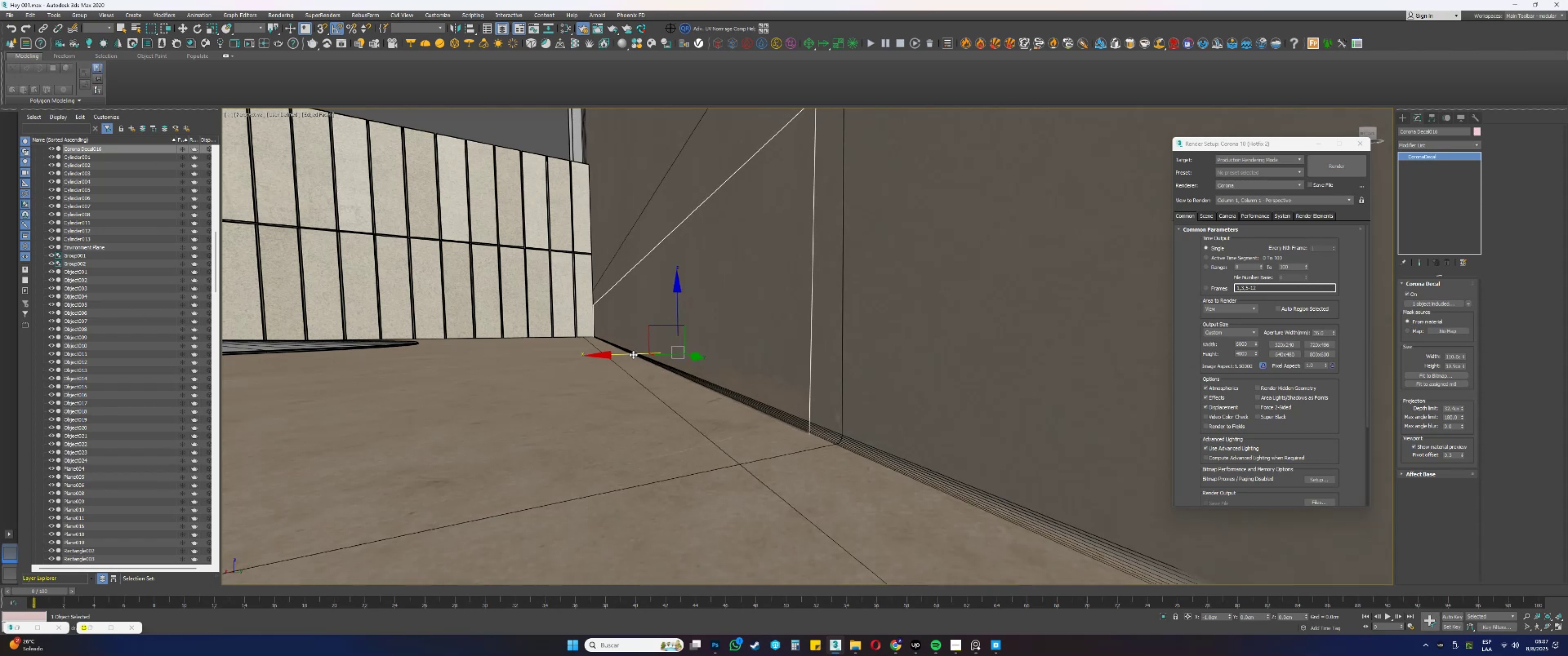 
hold_key(key=AltLeft, duration=1.5)
 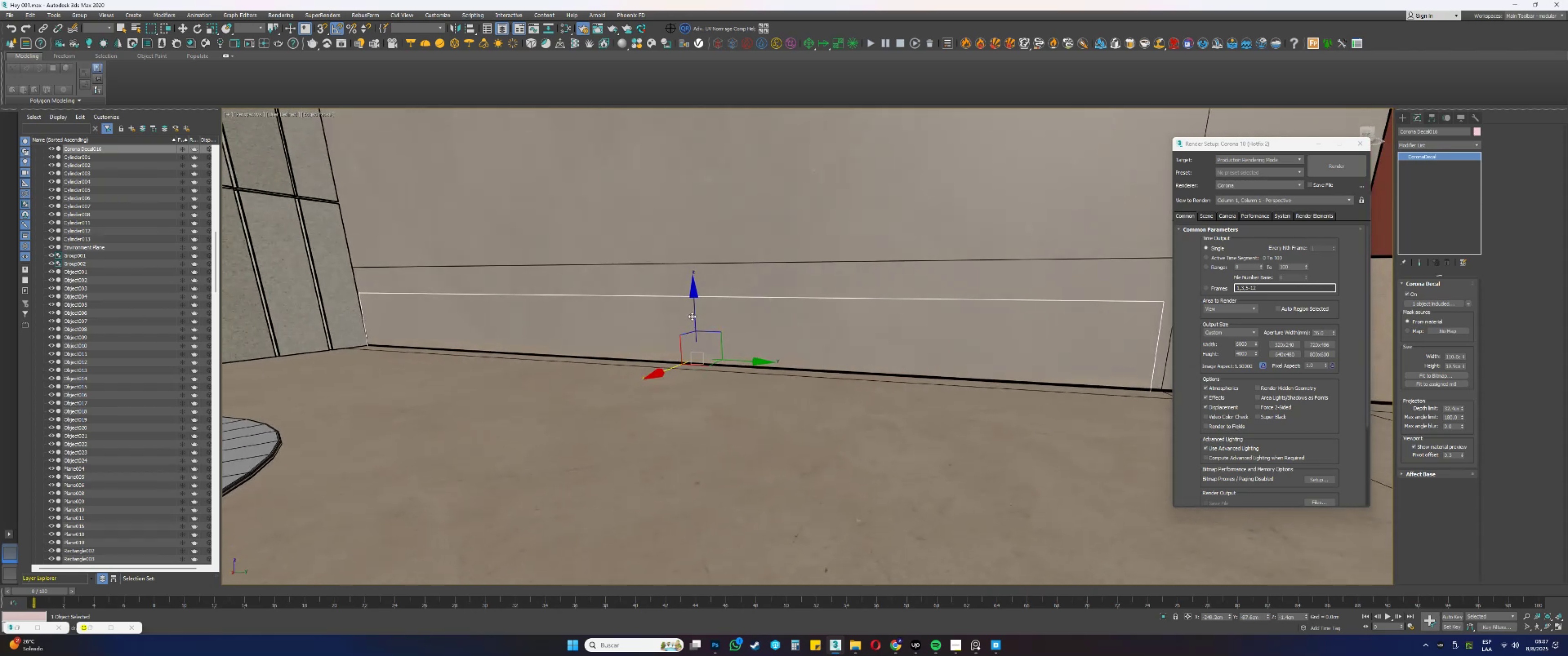 
left_click_drag(start_coordinate=[696, 308], to_coordinate=[693, 312])
 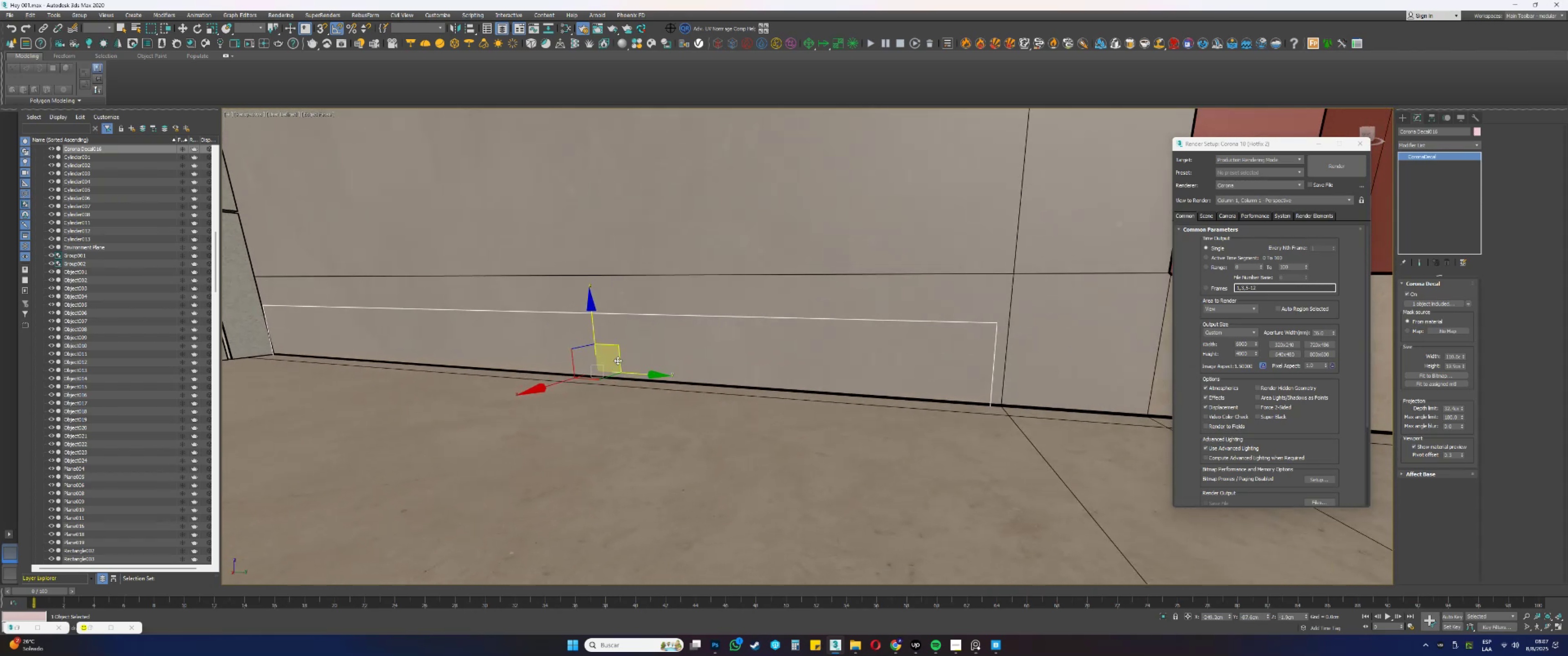 
key(Alt+AltLeft)
 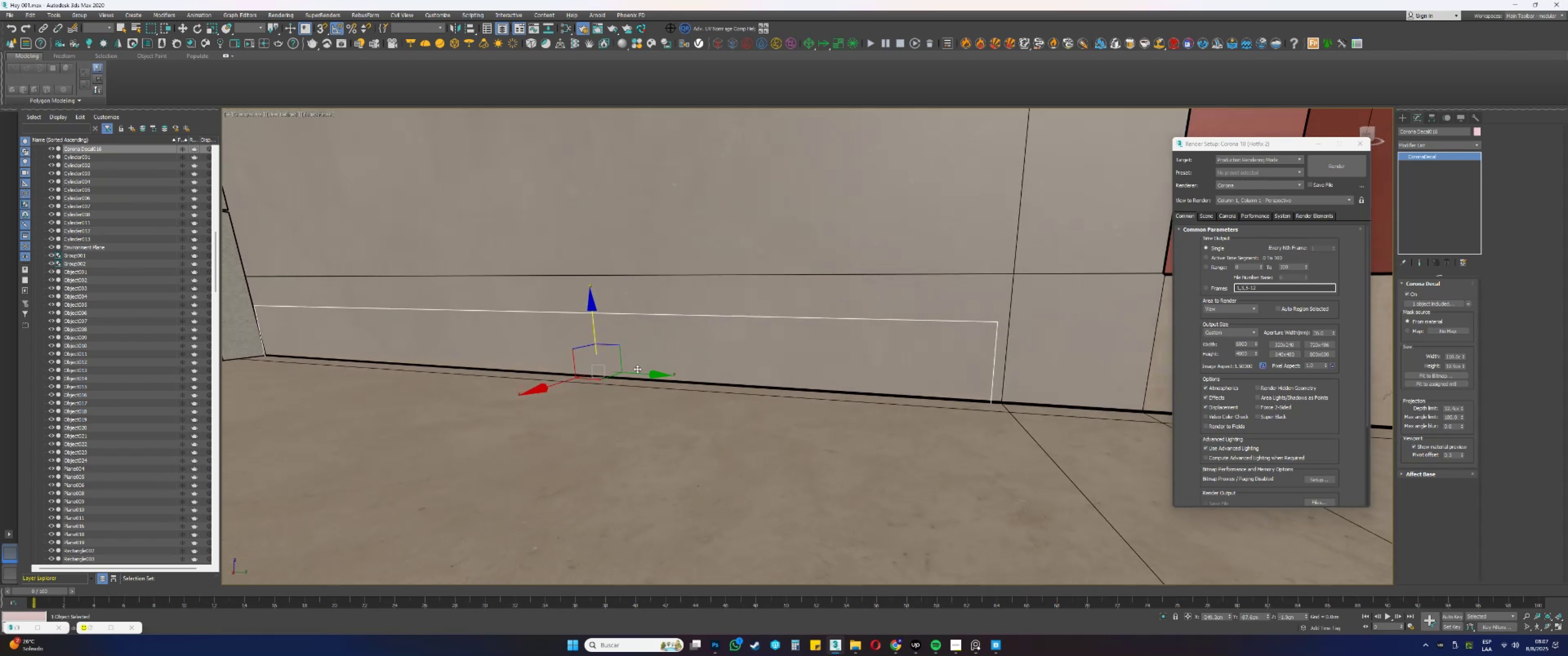 
hold_key(key=ShiftLeft, duration=0.31)
left_click_drag(start_coordinate=[636, 373], to_coordinate=[1454, 417])
 